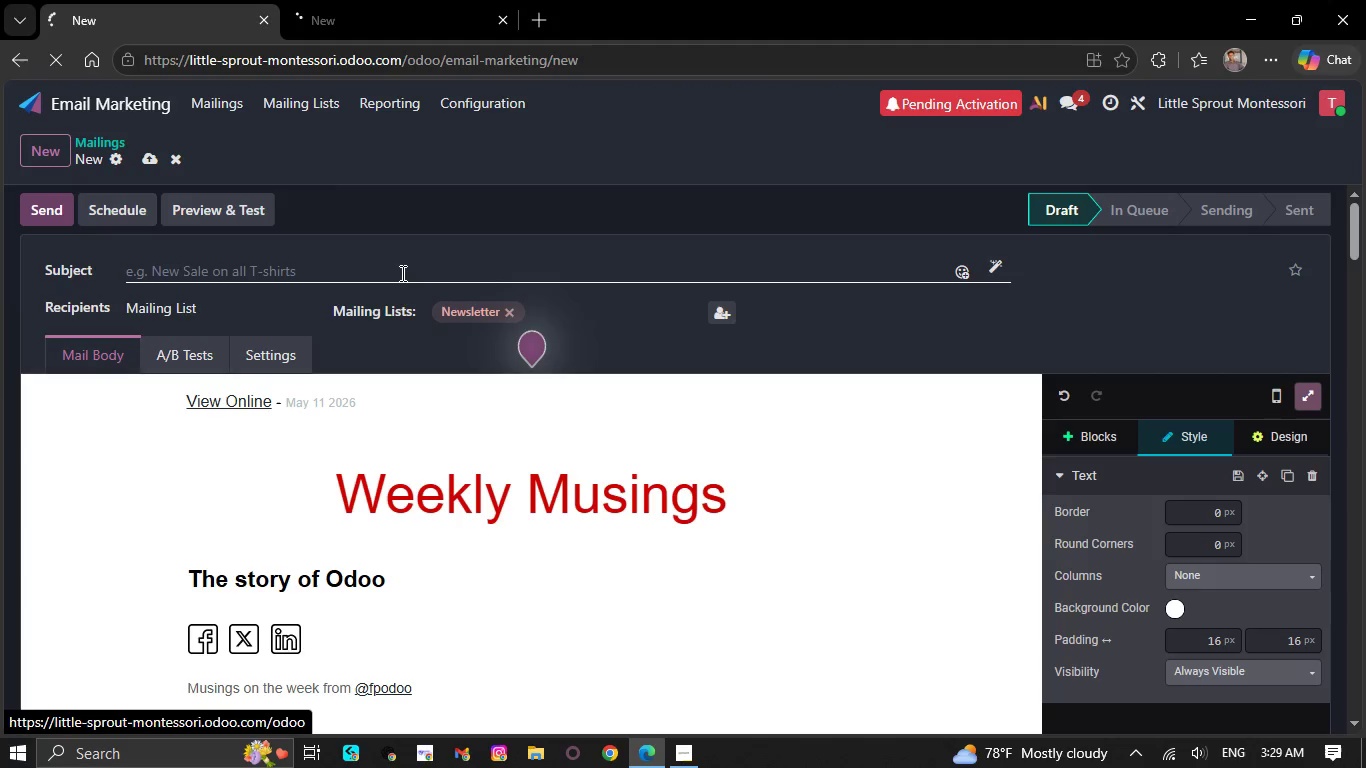 
hold_key(key=Backspace, duration=1.5)
 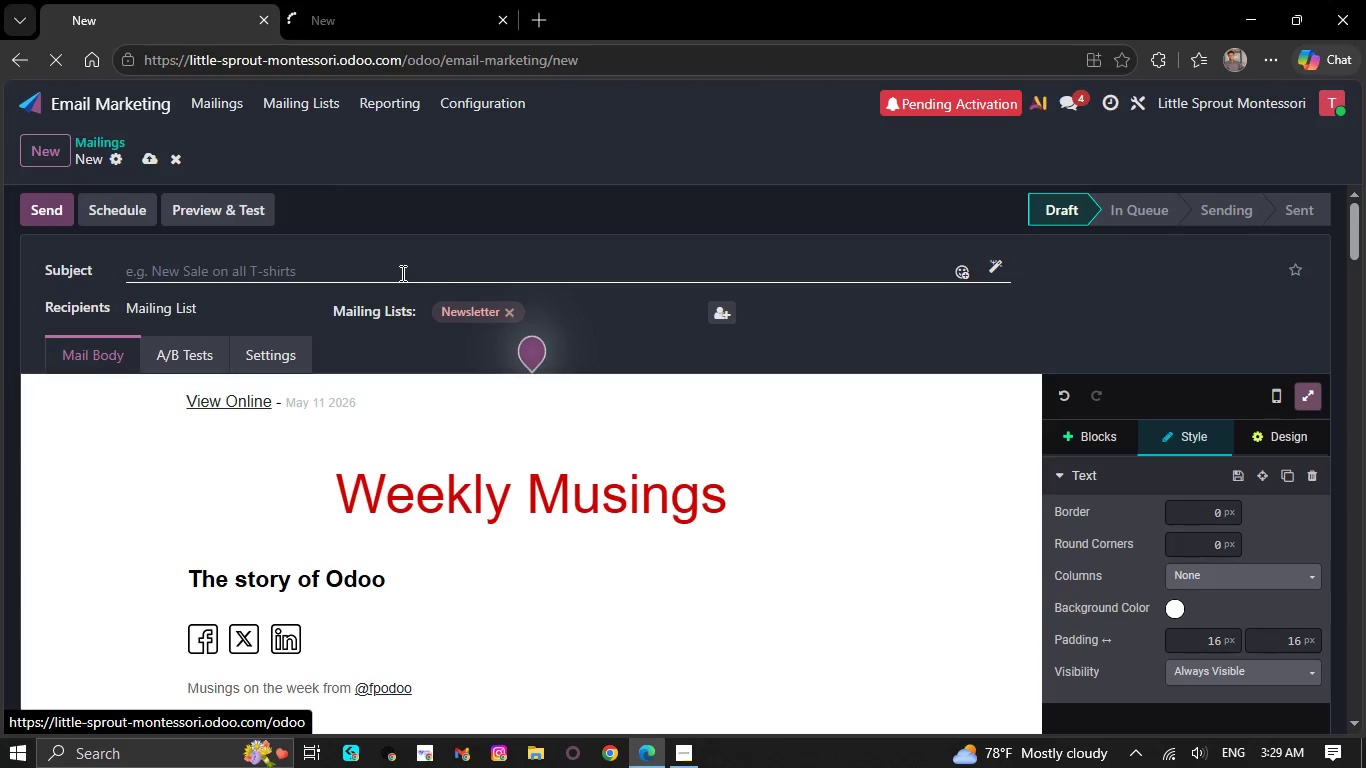 
hold_key(key=Backspace, duration=1.51)
 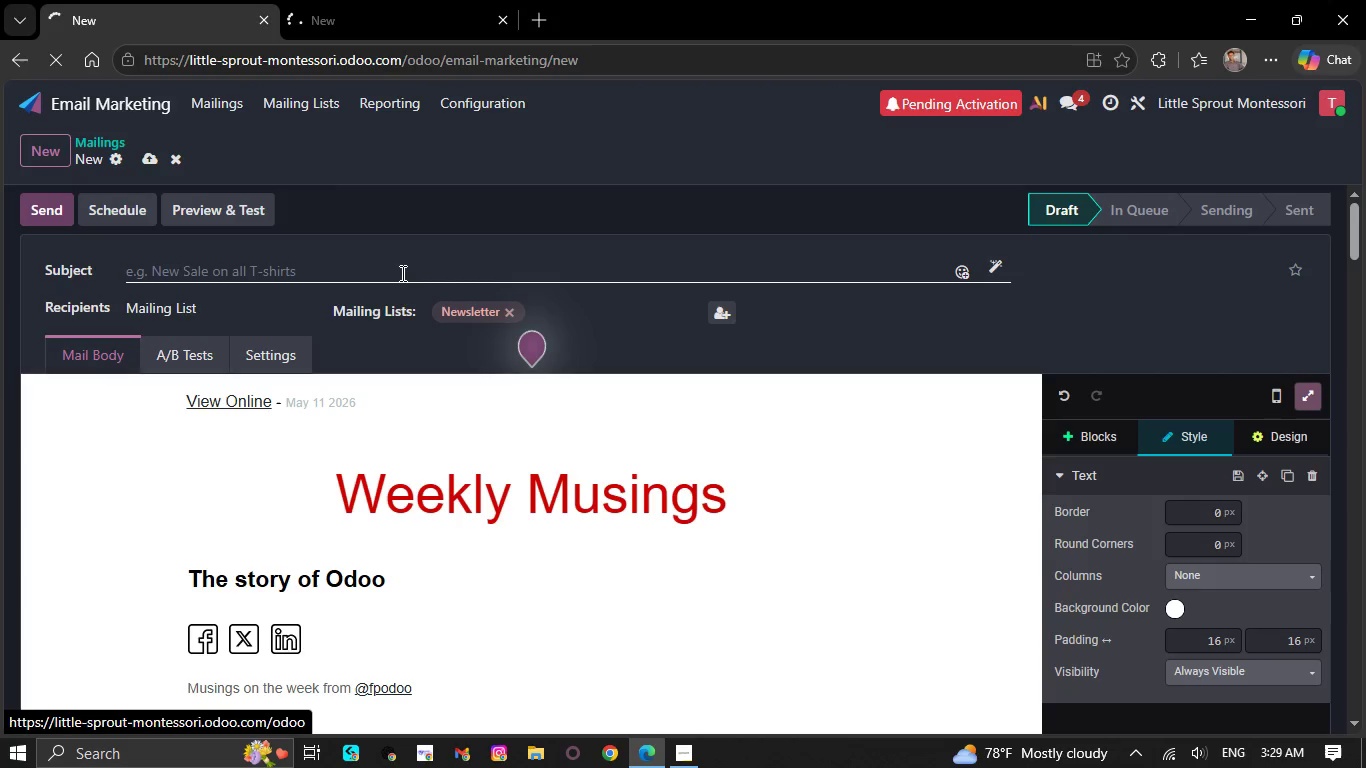 
hold_key(key=Backspace, duration=1.5)
 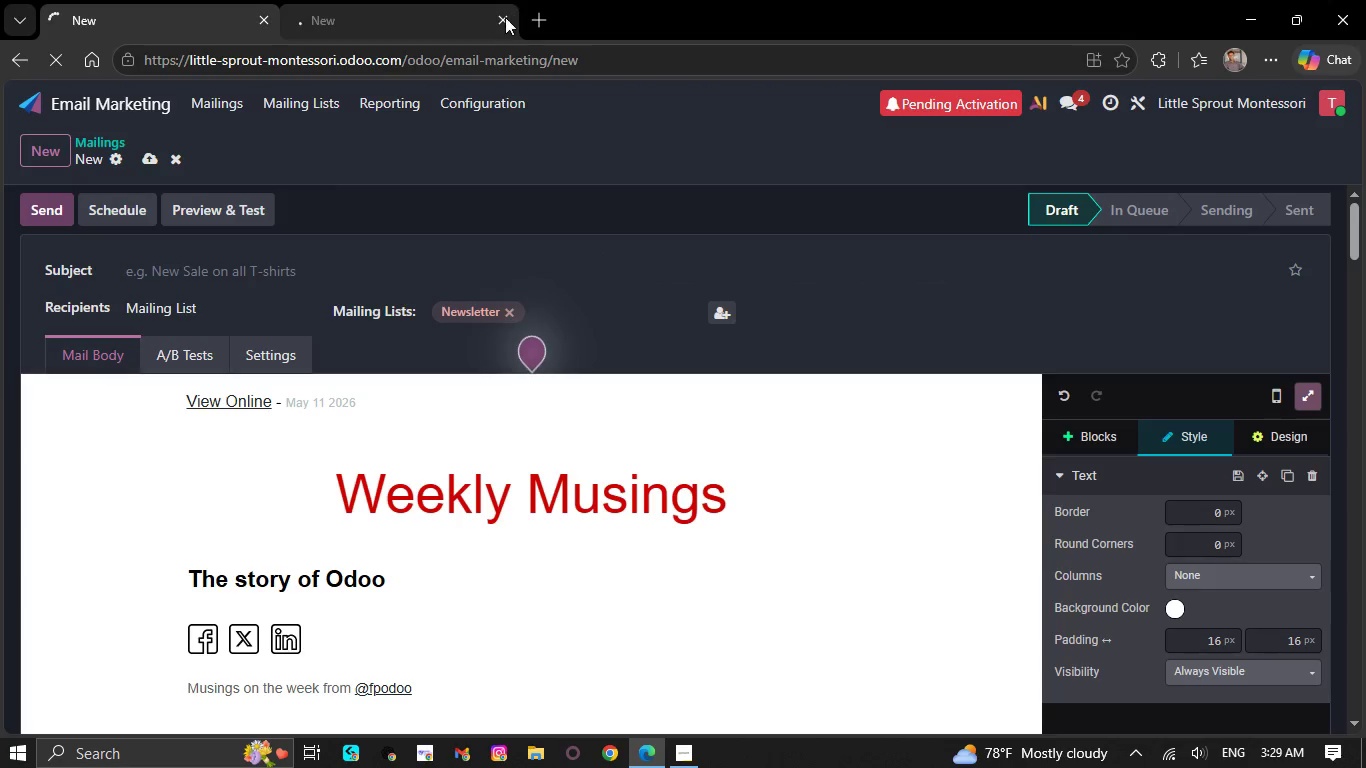 
hold_key(key=Backspace, duration=1.5)
 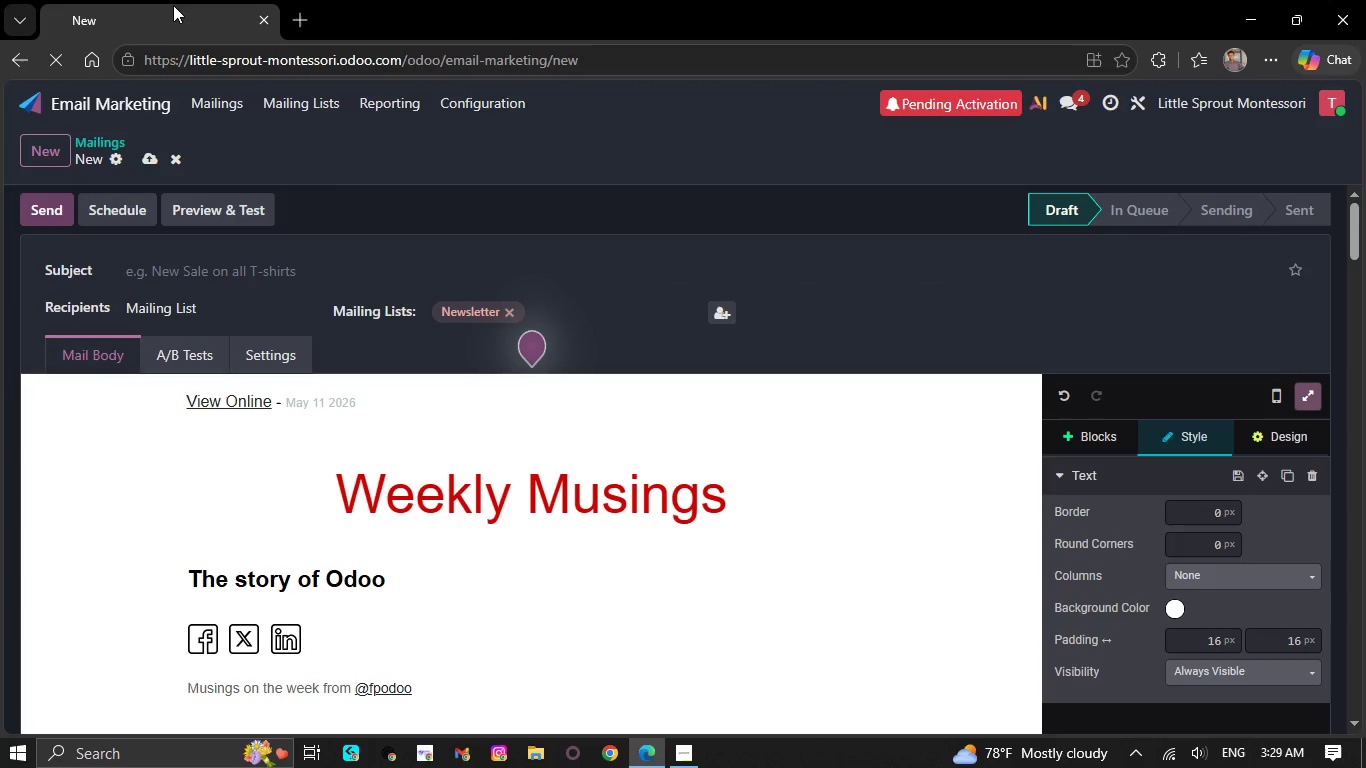 
left_click([501, 22])
 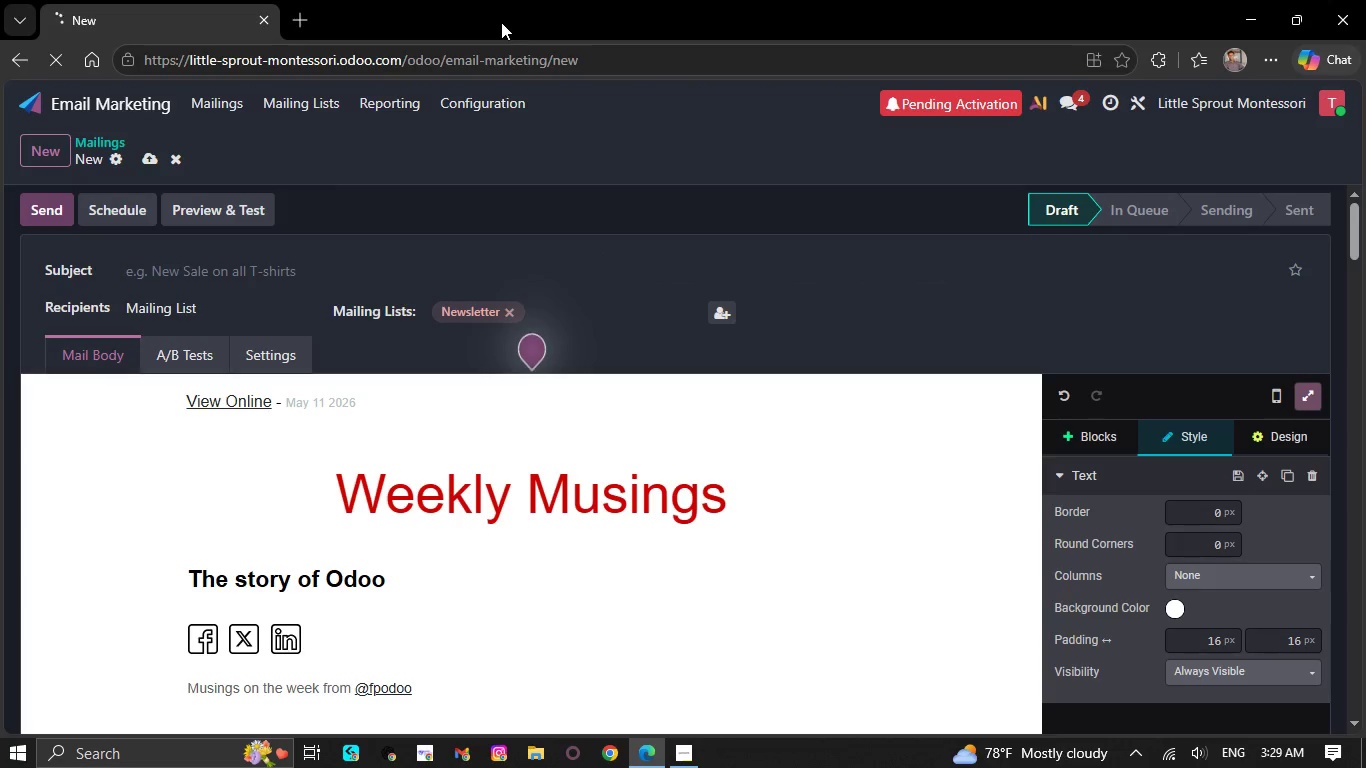 
hold_key(key=Backspace, duration=1.5)
 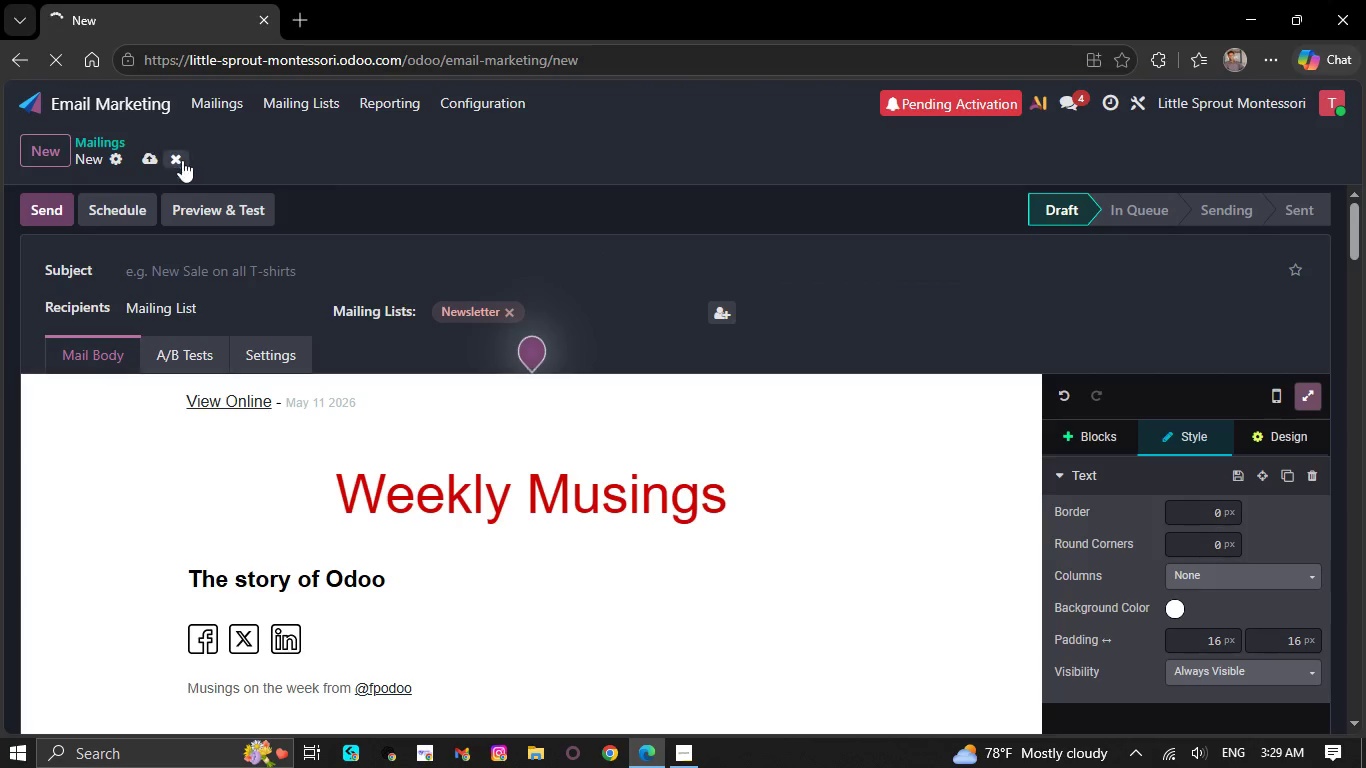 
left_click([174, 4])
 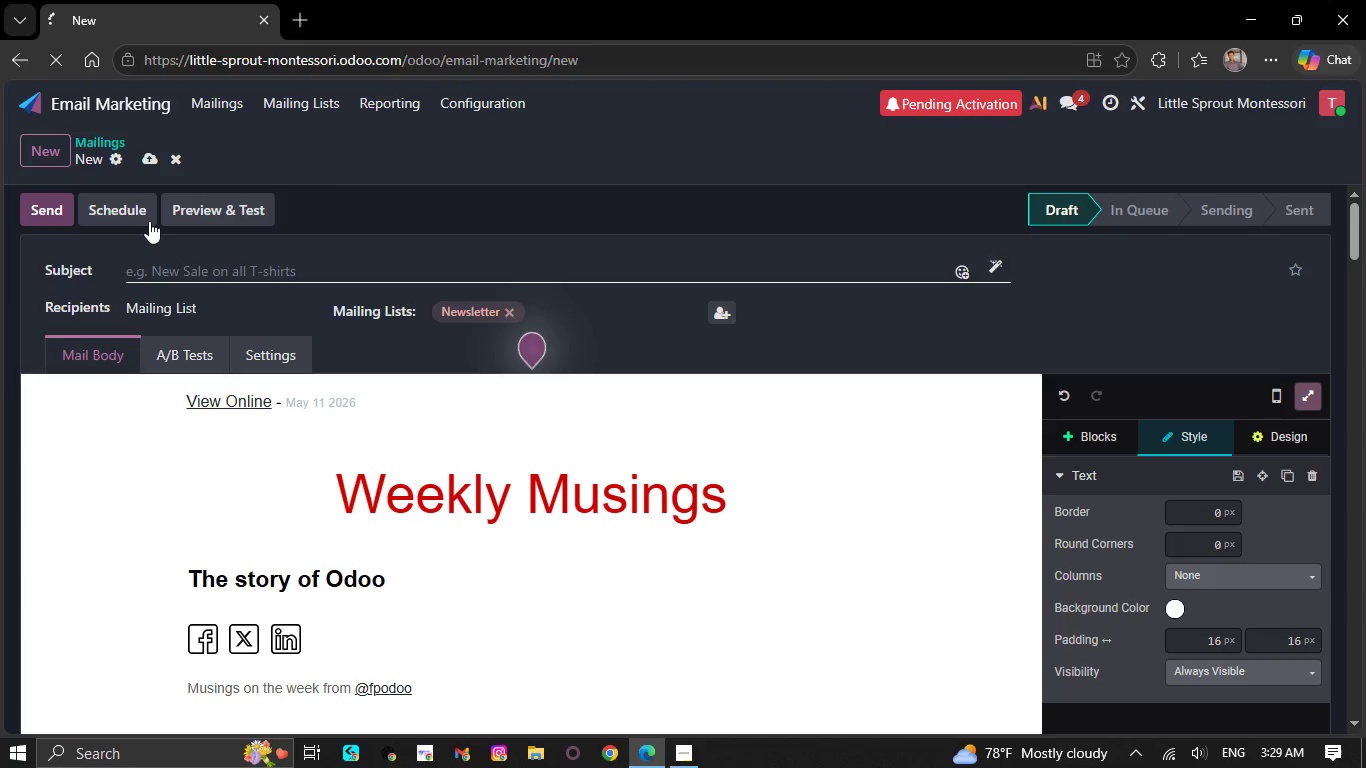 
hold_key(key=Backspace, duration=1.52)
 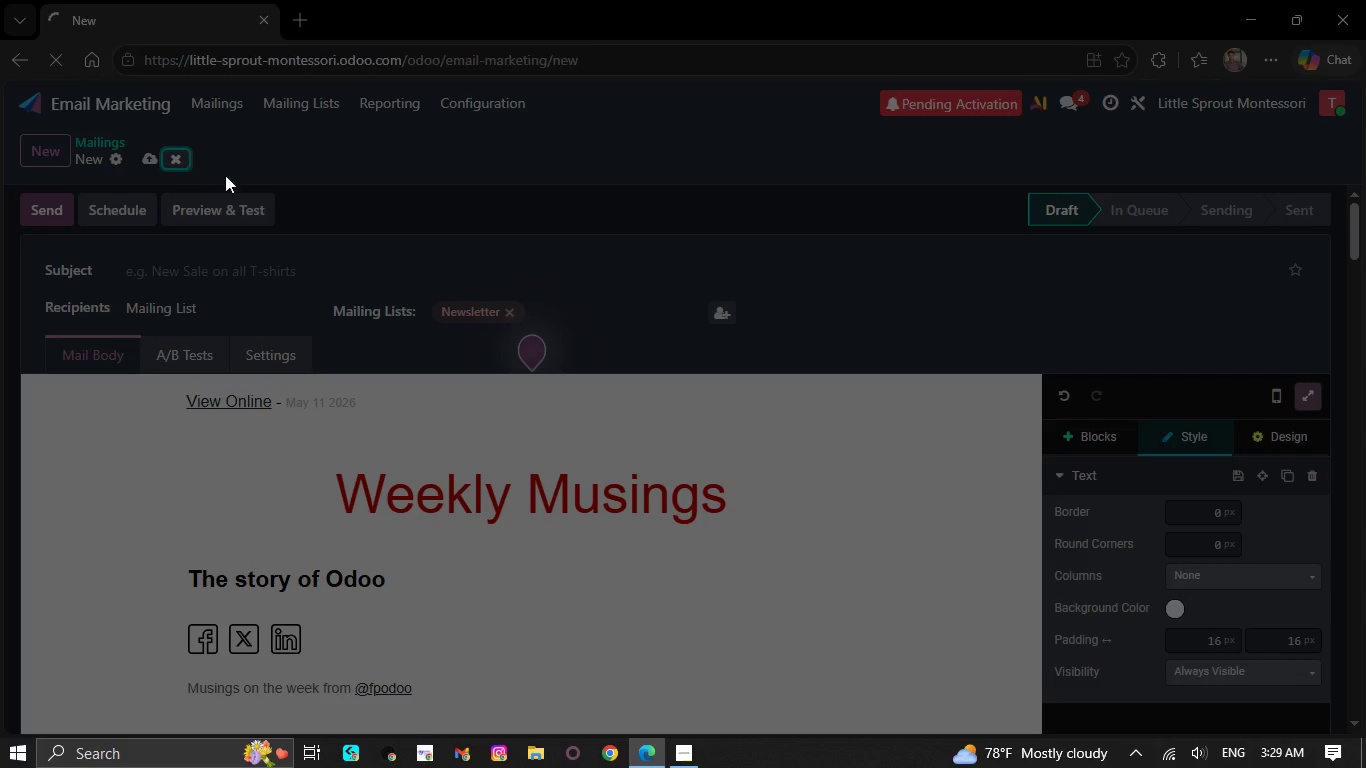 
left_click([173, 153])
 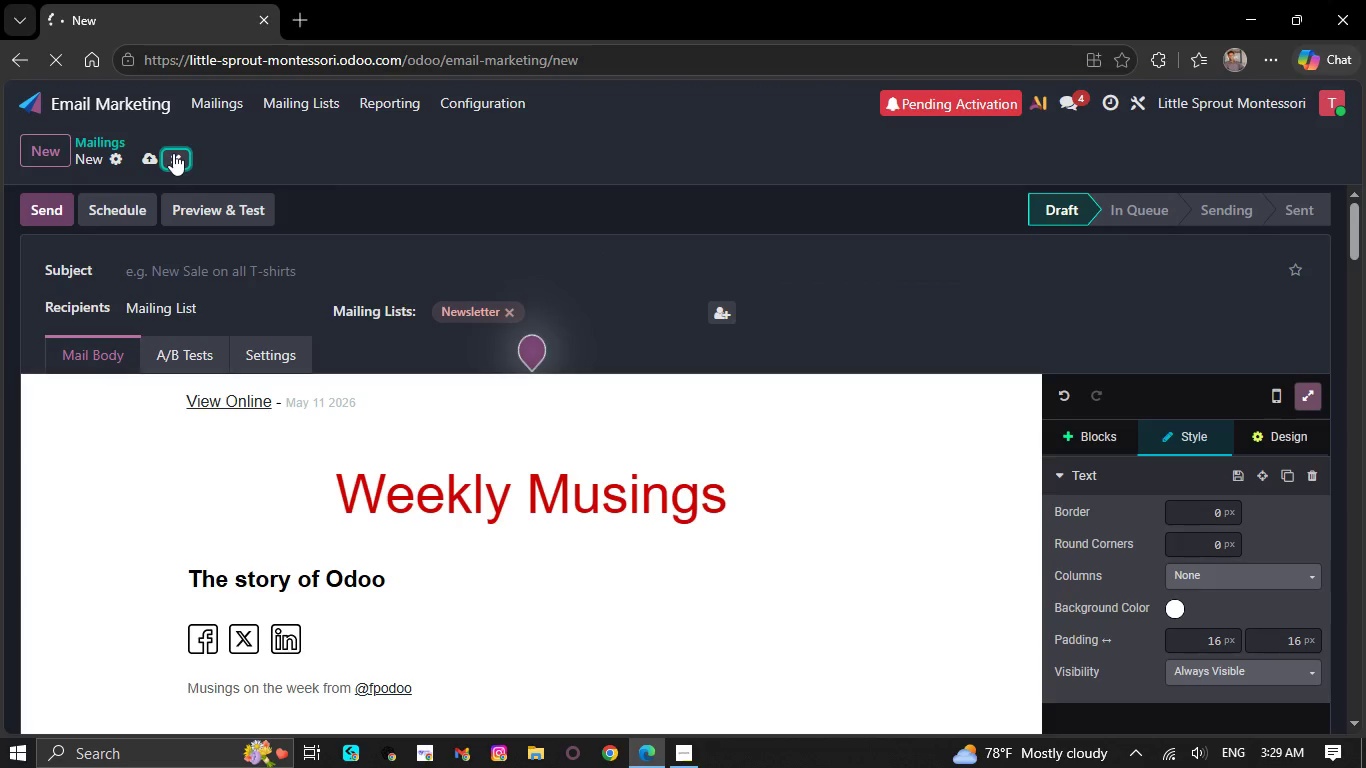 
hold_key(key=Backspace, duration=1.5)
 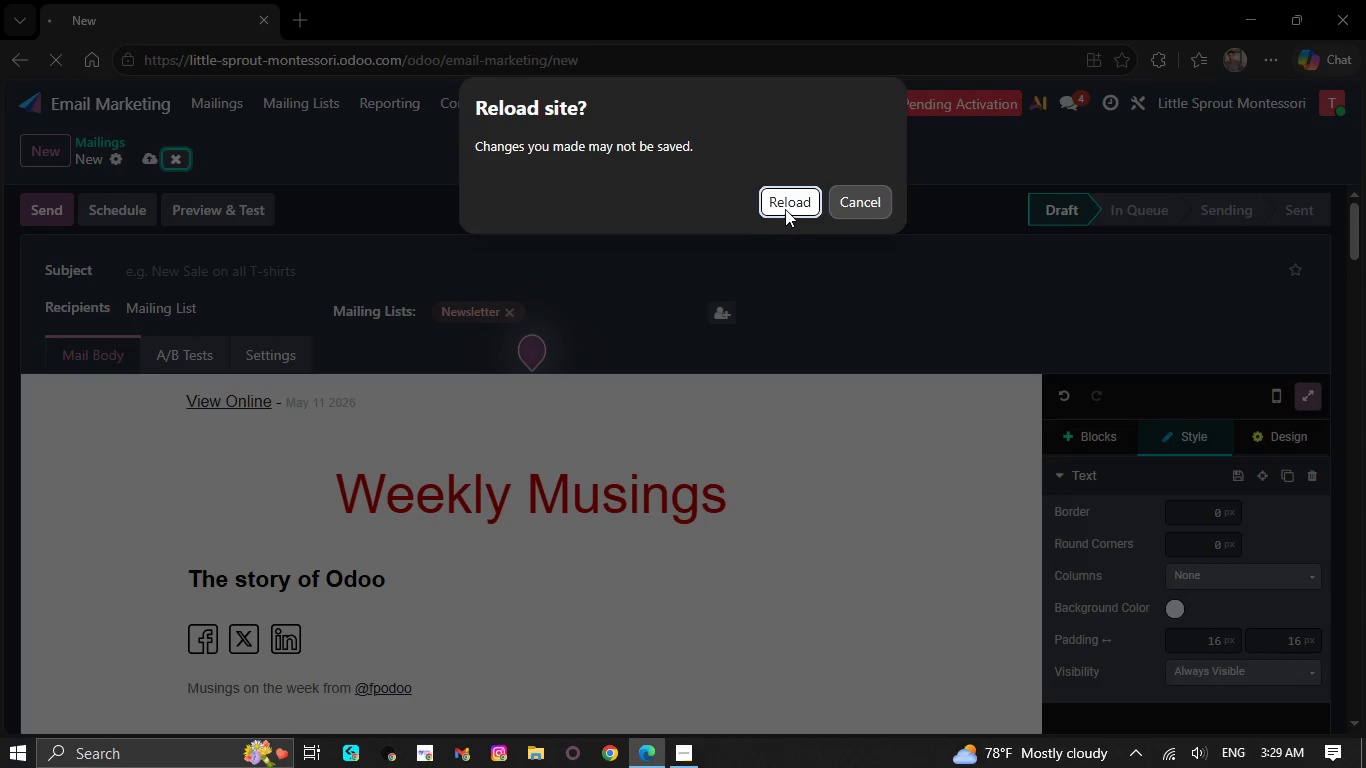 
hold_key(key=Backspace, duration=0.62)
 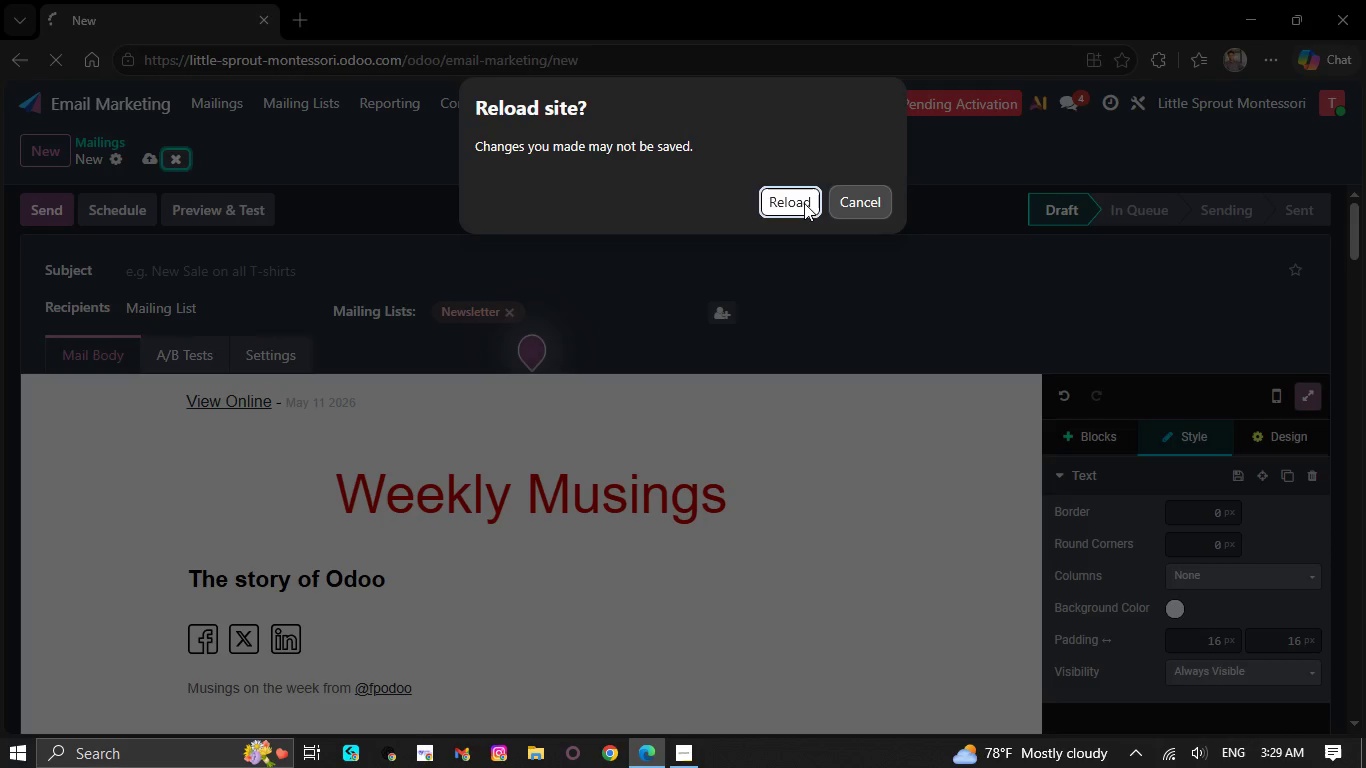 
left_click([176, 152])
 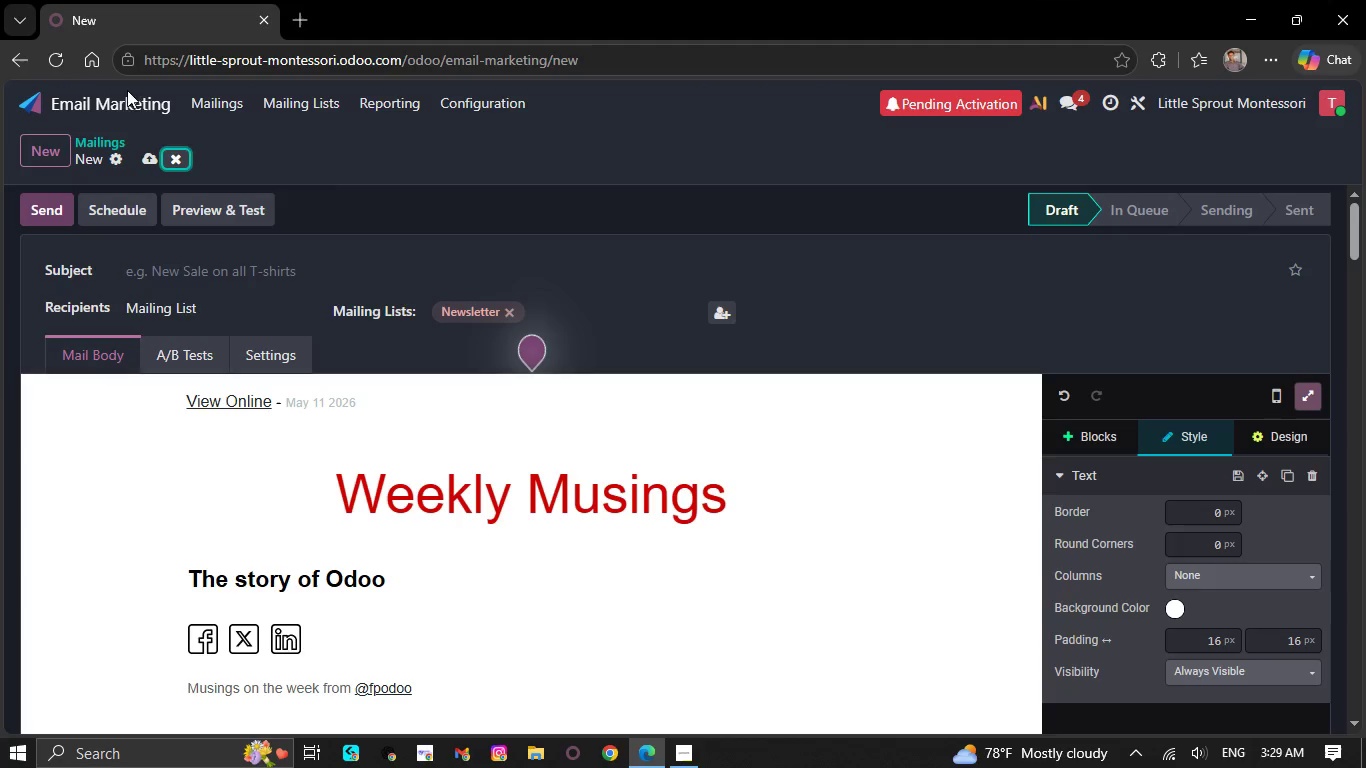 
double_click([127, 100])
 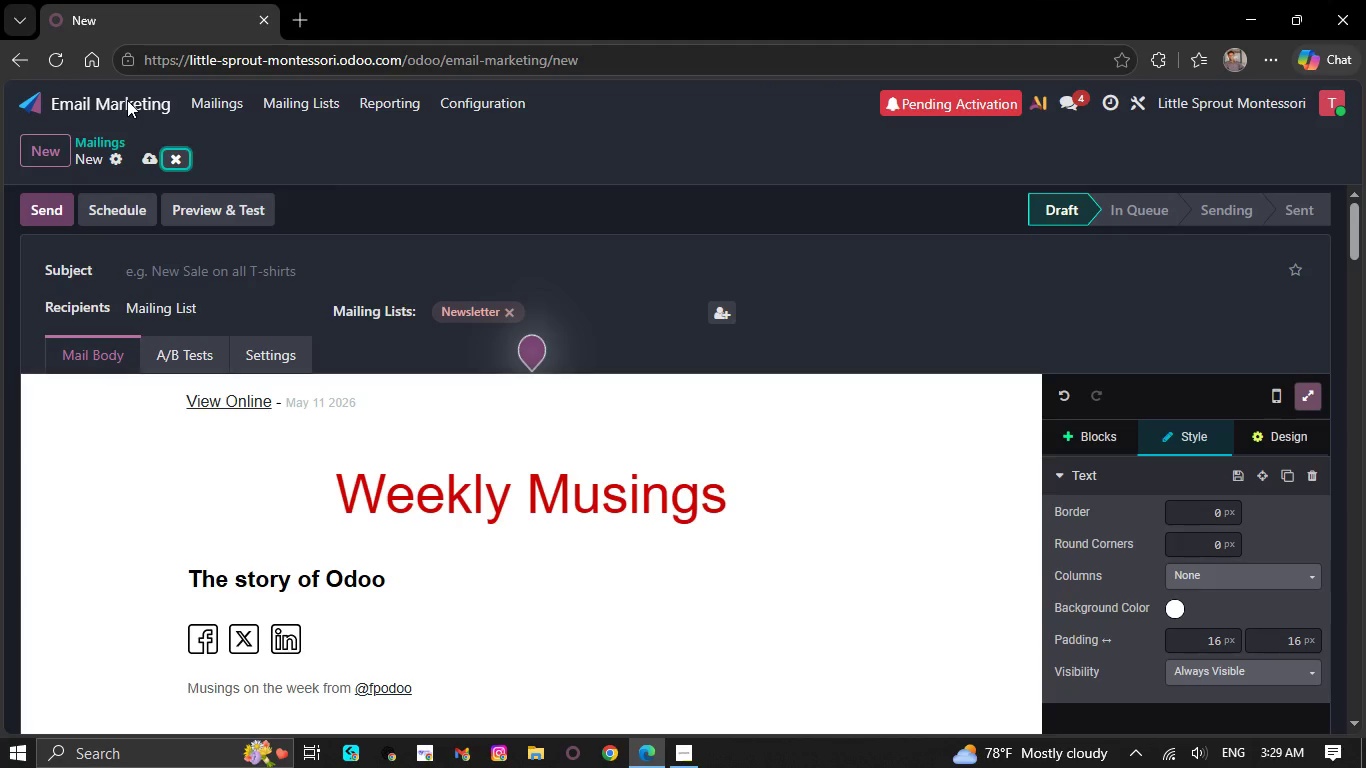 
triple_click([127, 100])
 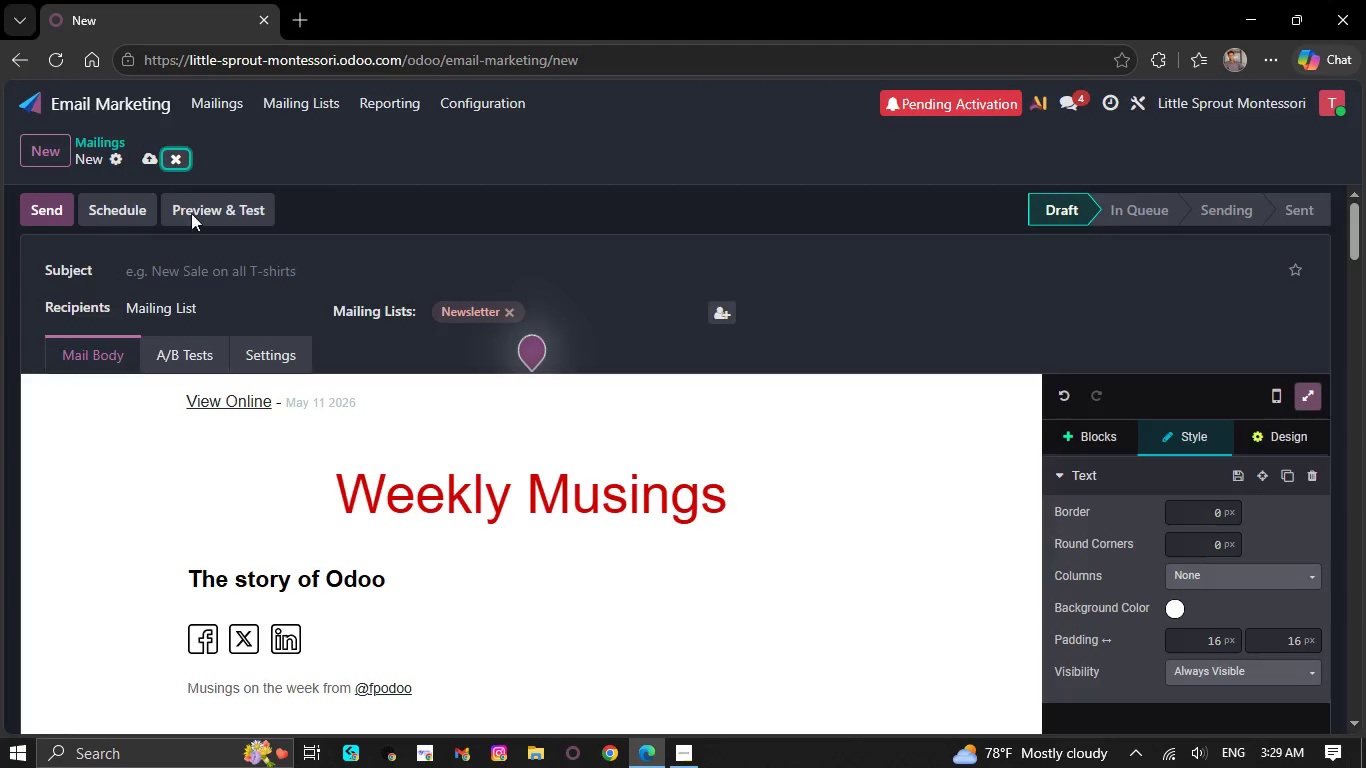 
scroll: coordinate [189, 272], scroll_direction: down, amount: 6.0
 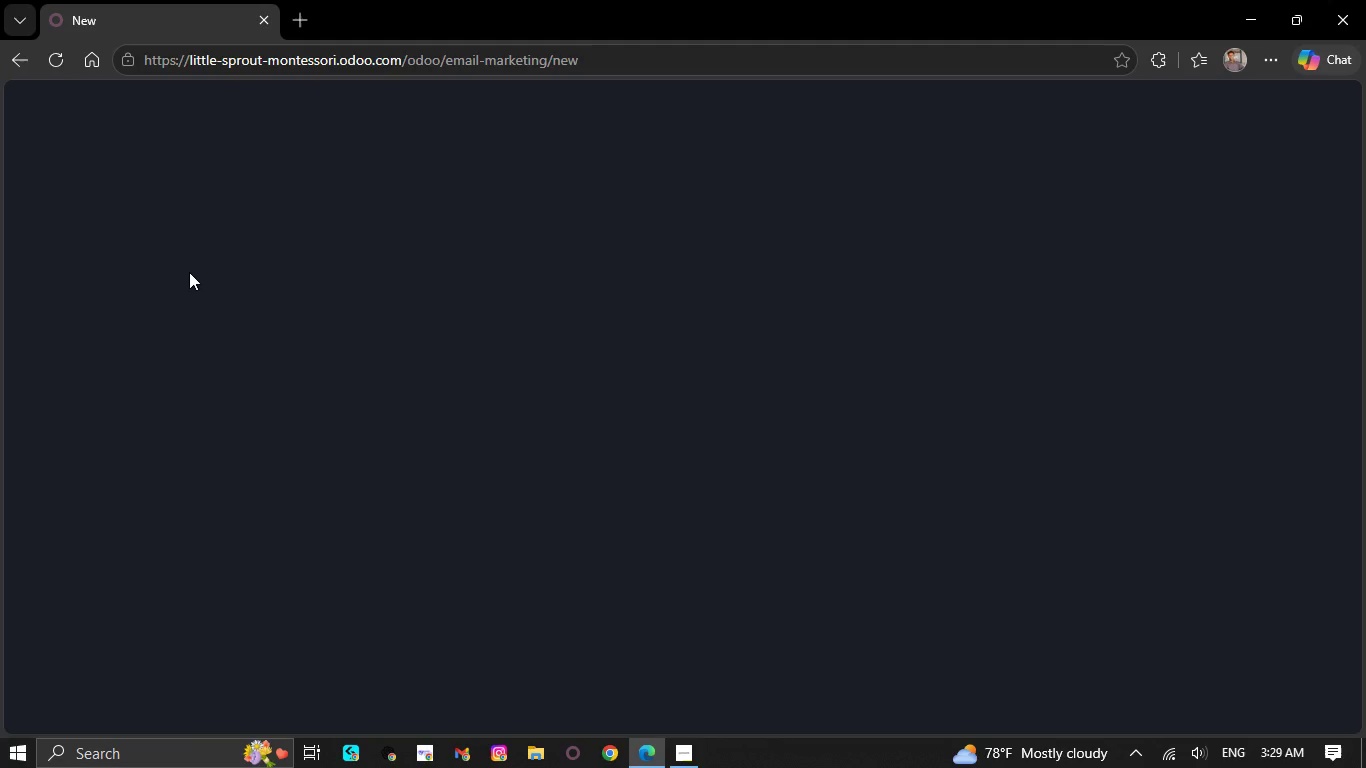 
scroll: coordinate [189, 272], scroll_direction: up, amount: 6.0
 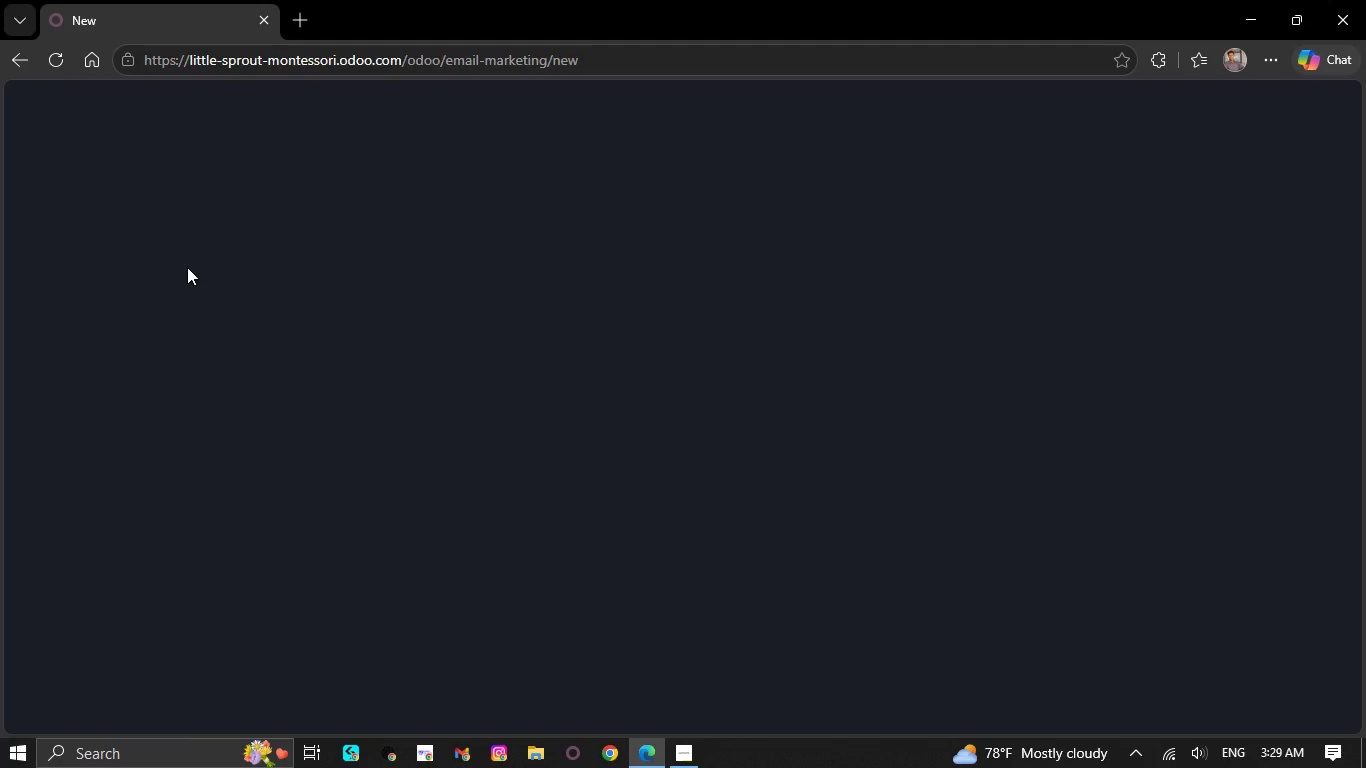 
wait(21.97)
 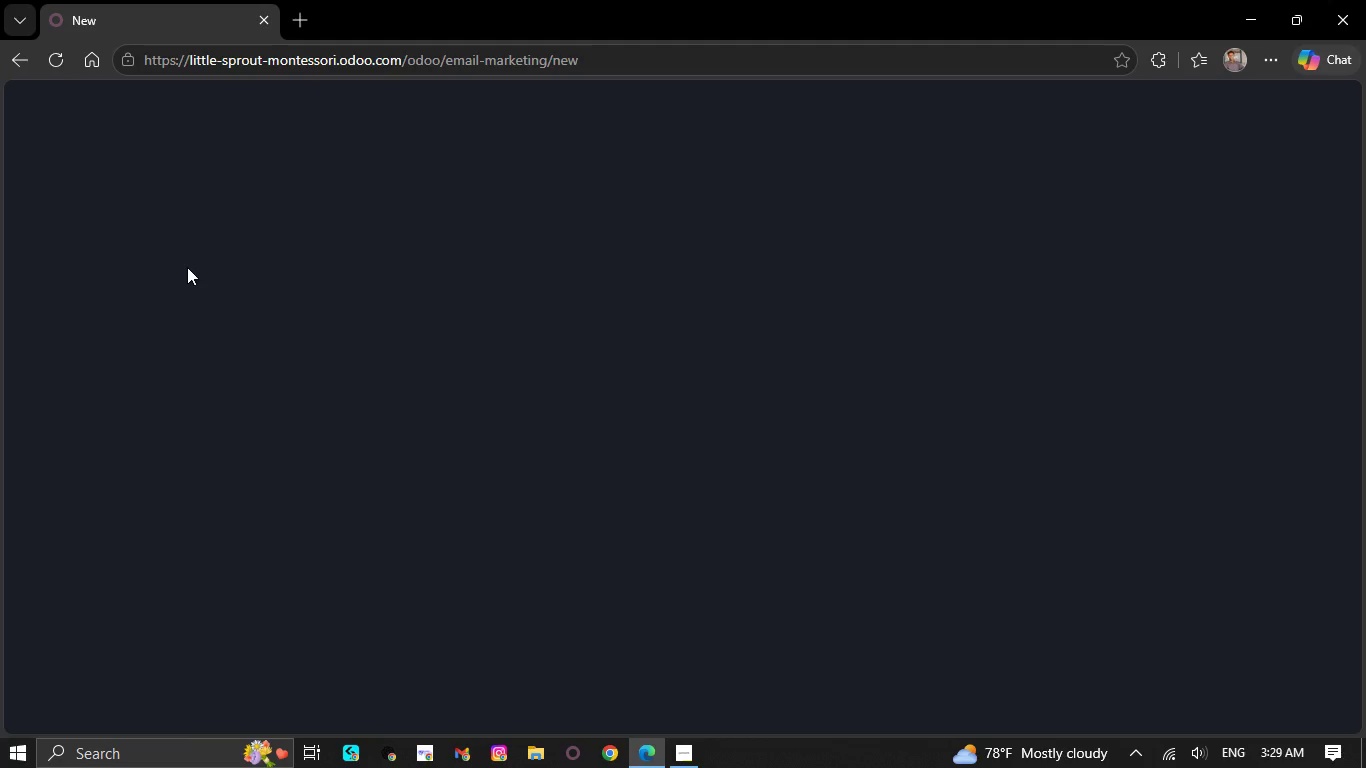 
left_click([50, 66])
 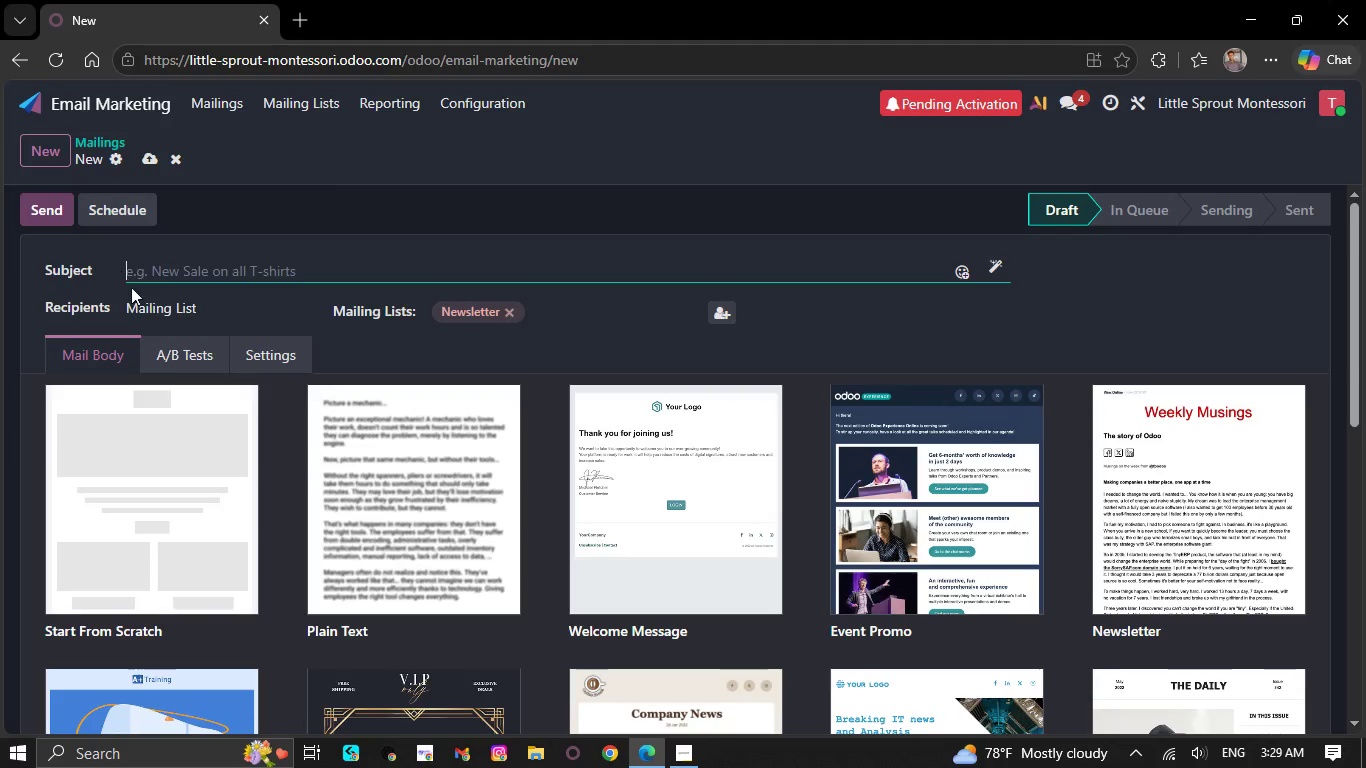 
wait(5.61)
 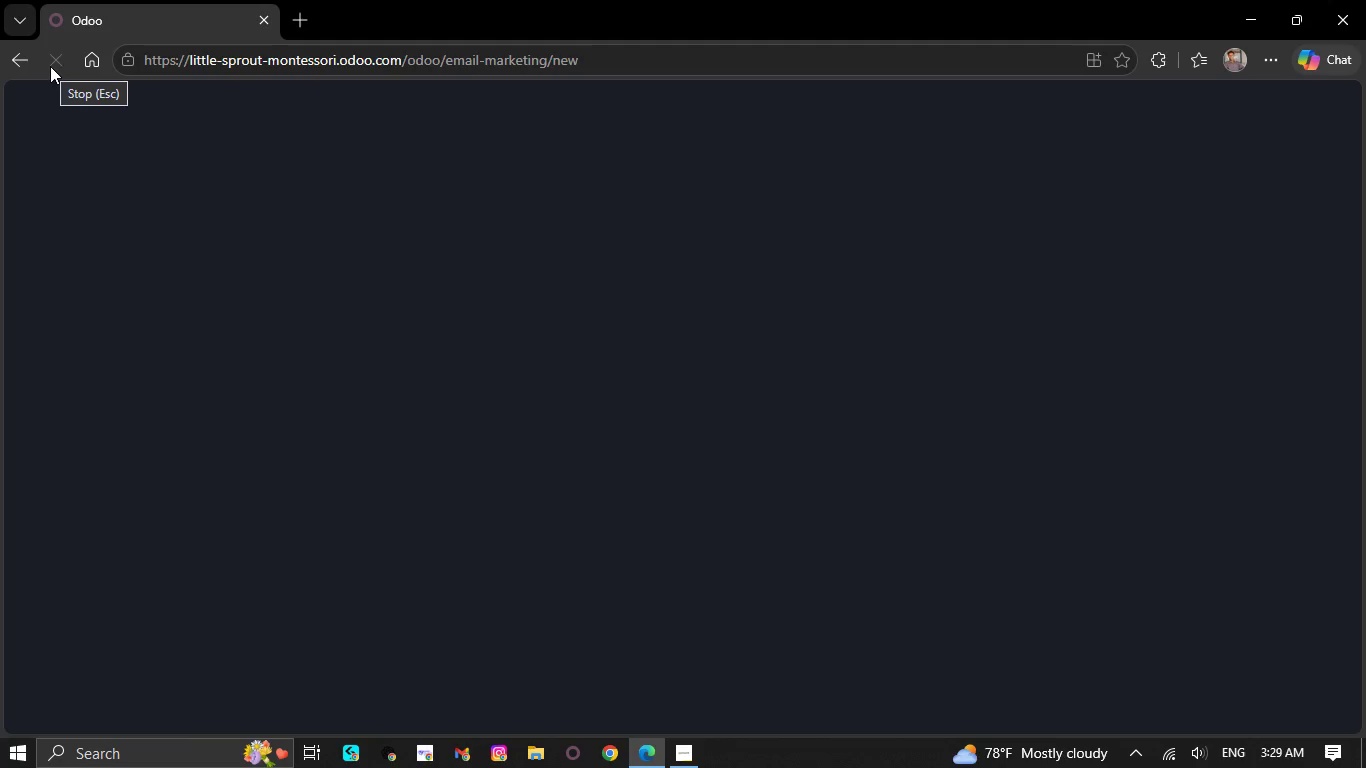 
left_click([218, 105])
 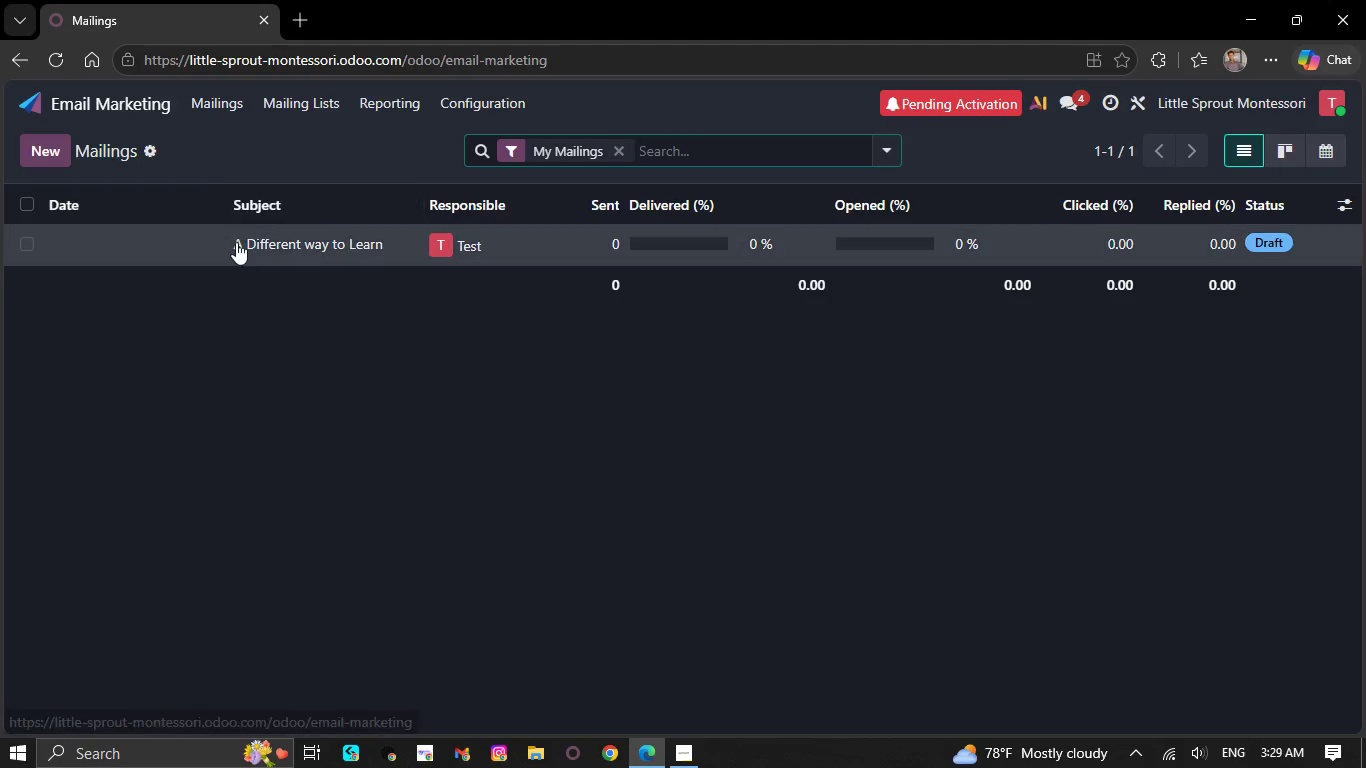 
left_click([236, 244])
 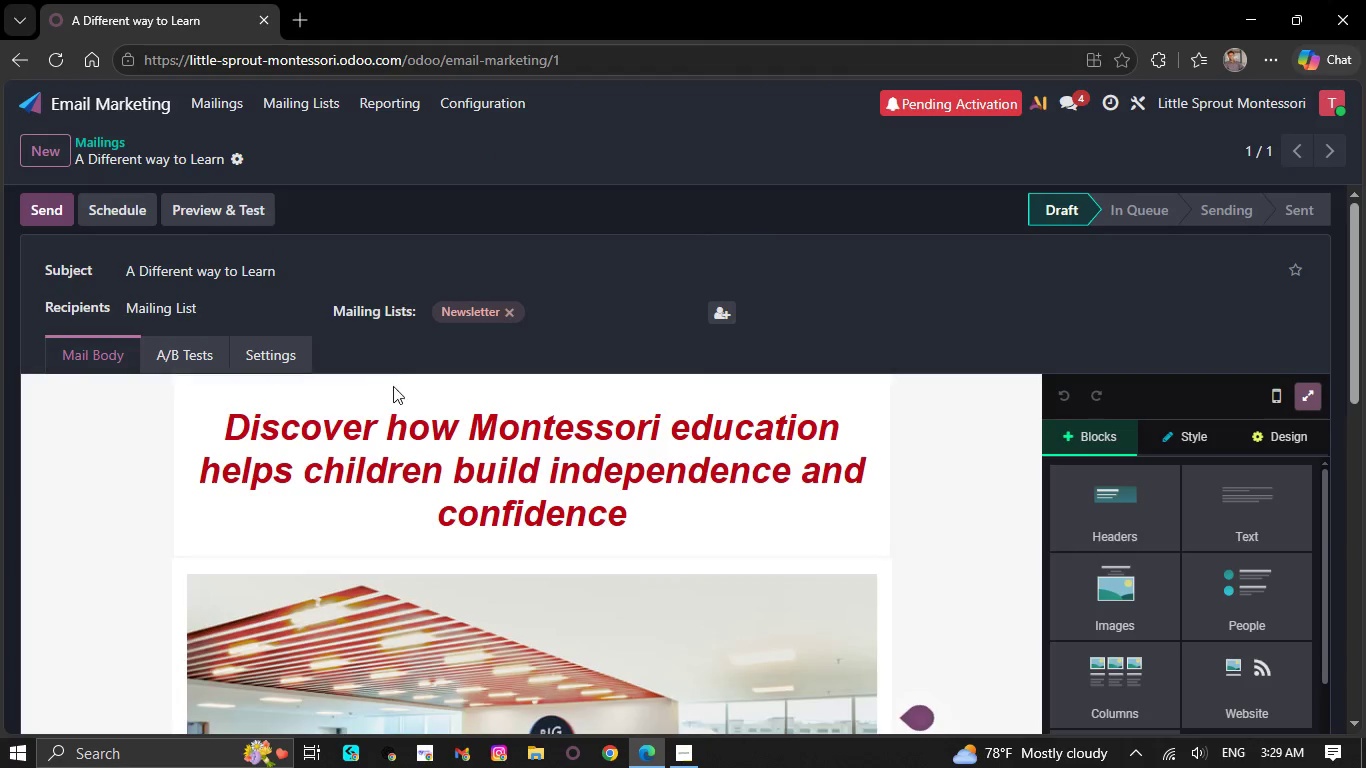 
scroll: coordinate [459, 501], scroll_direction: down, amount: 7.0
 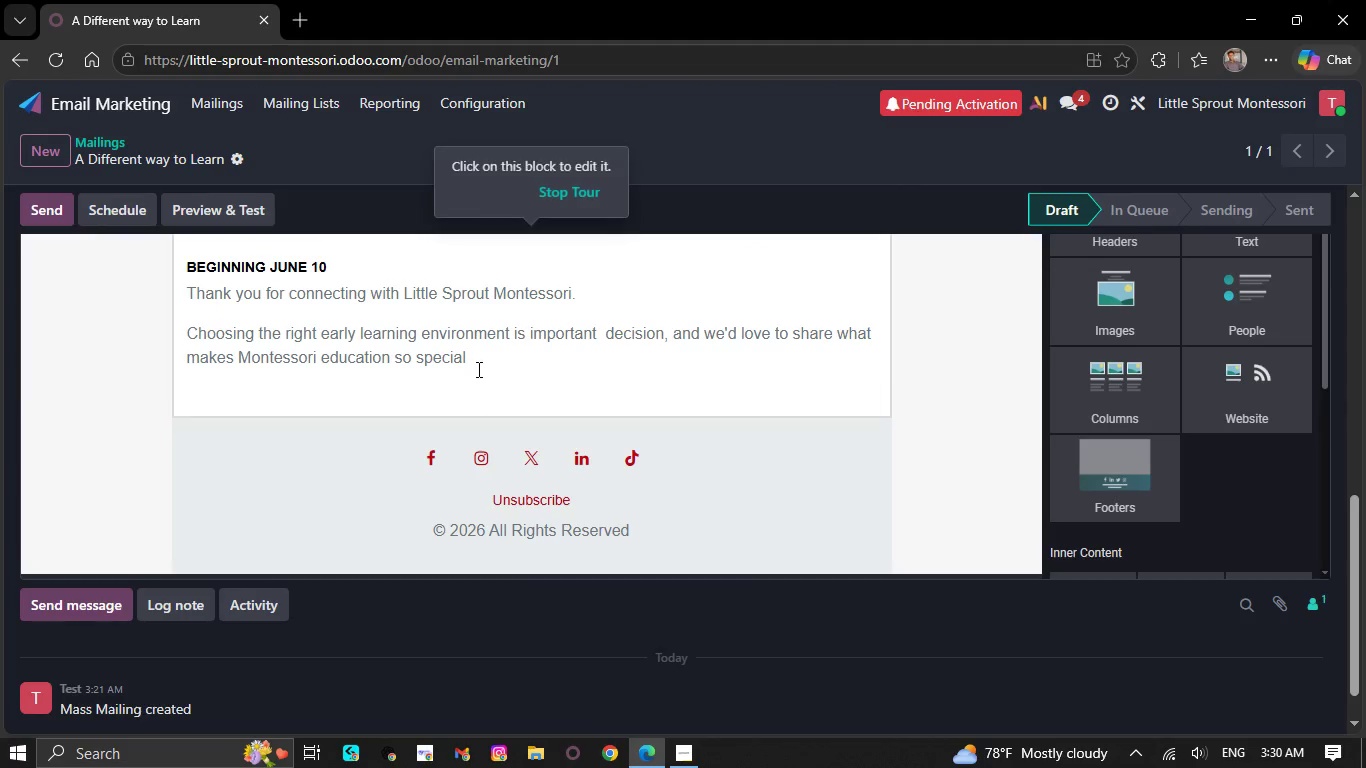 
left_click([477, 358])
 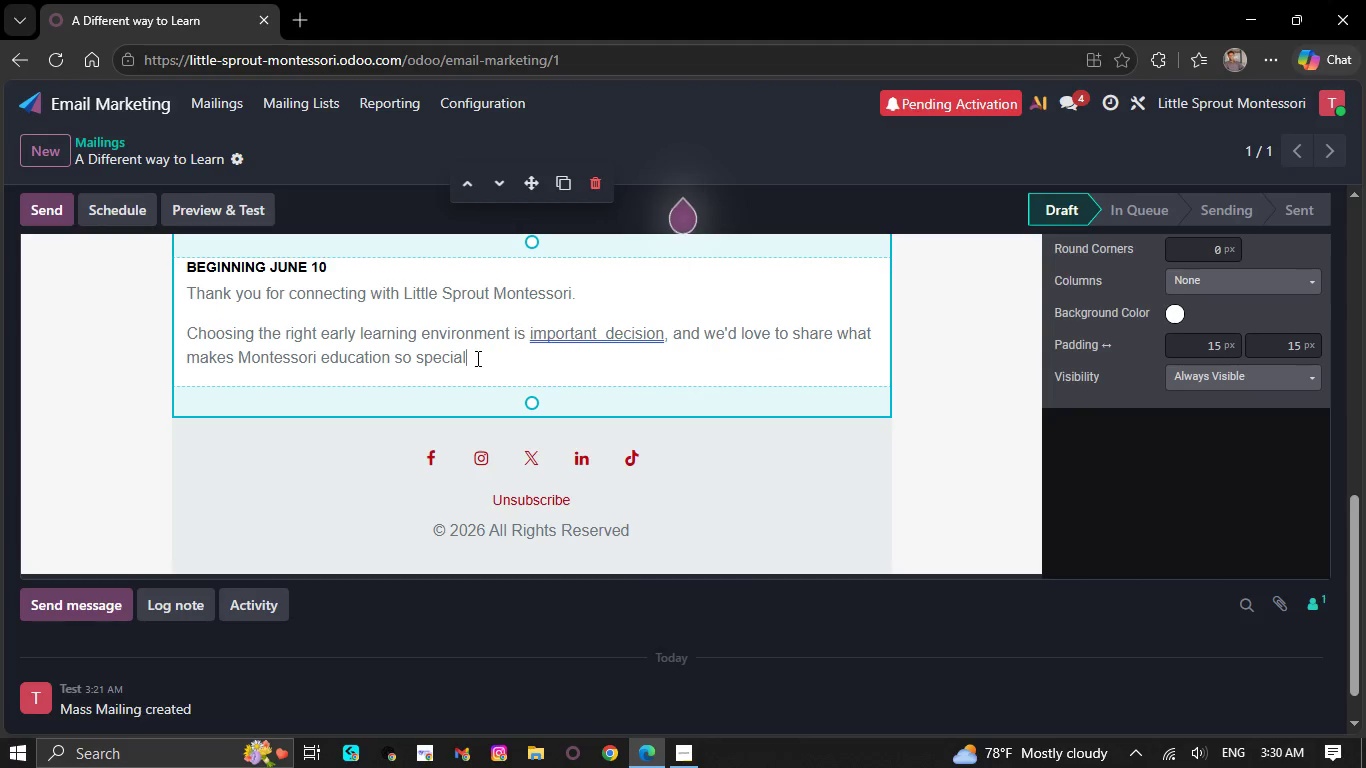 
wait(8.61)
 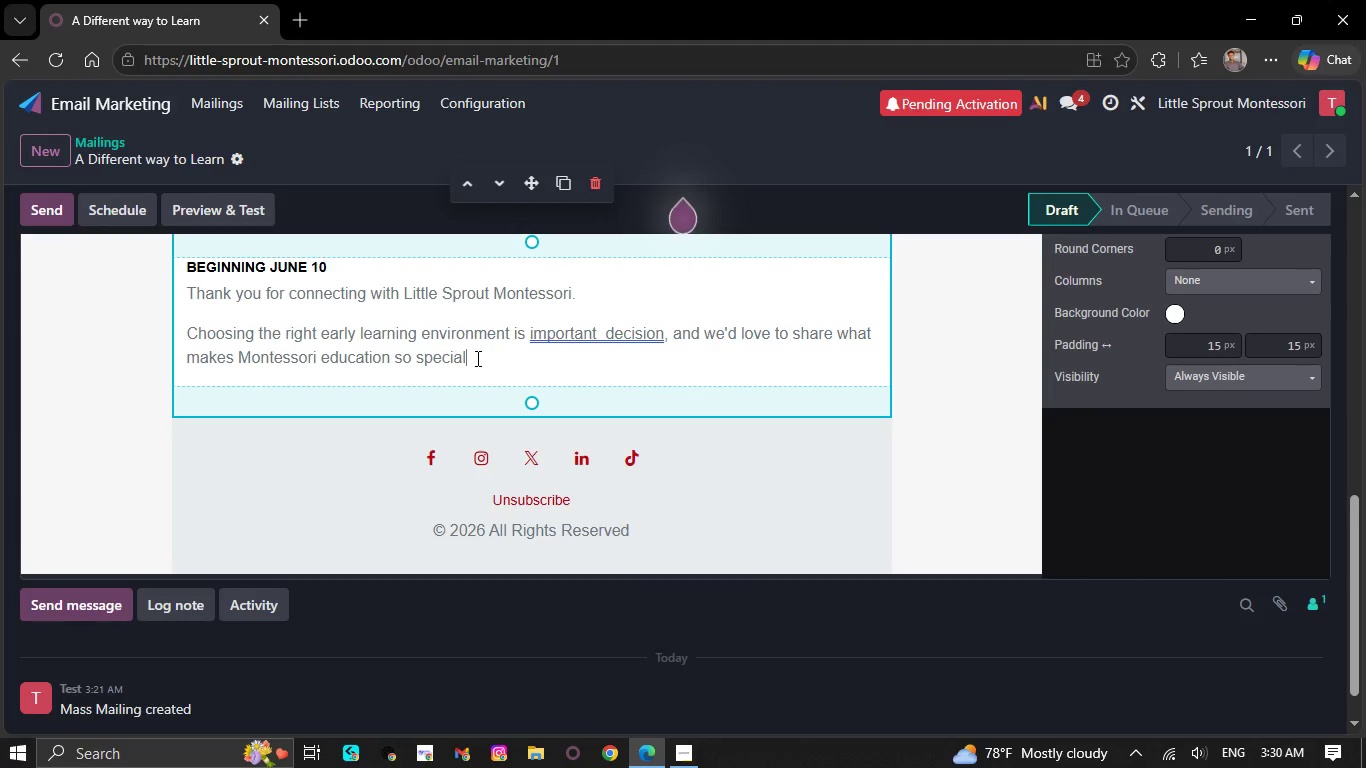 
key(NumpadEnter)
 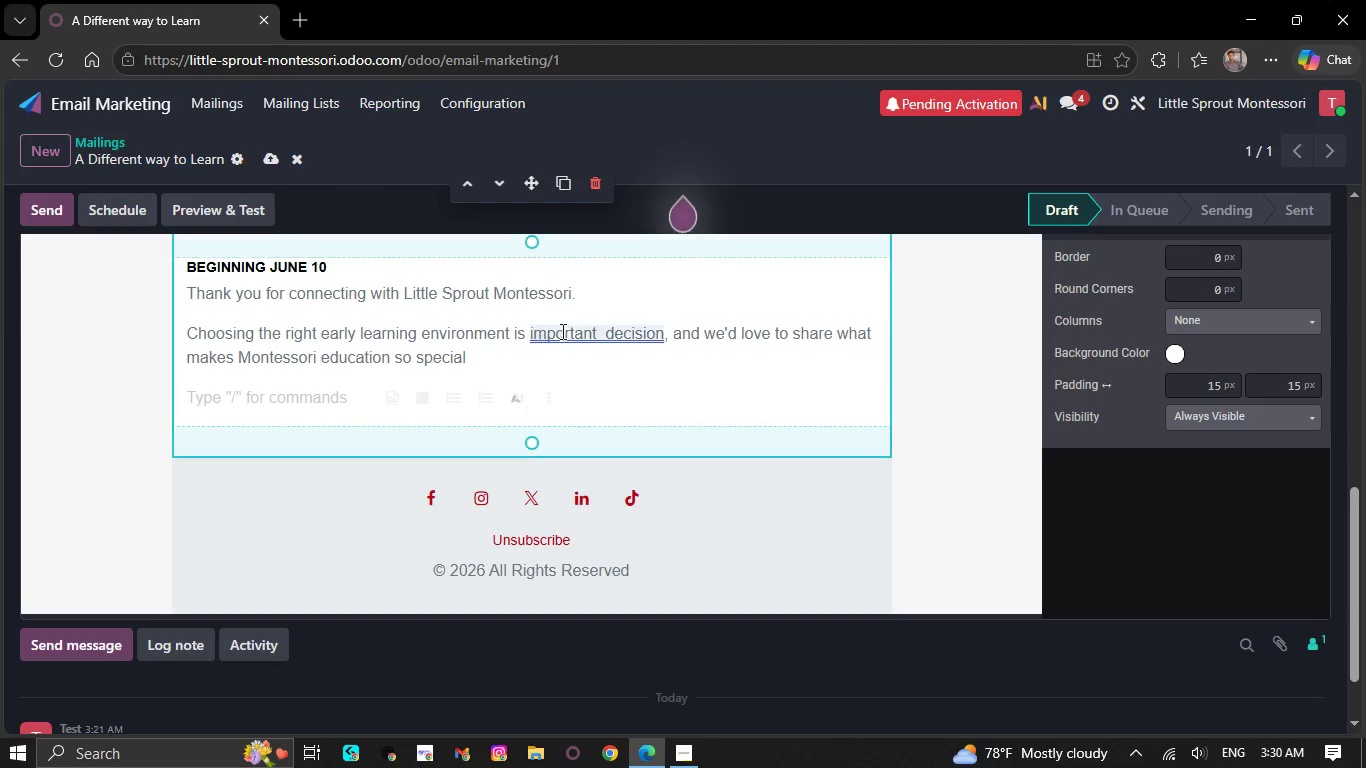 
right_click([607, 334])
 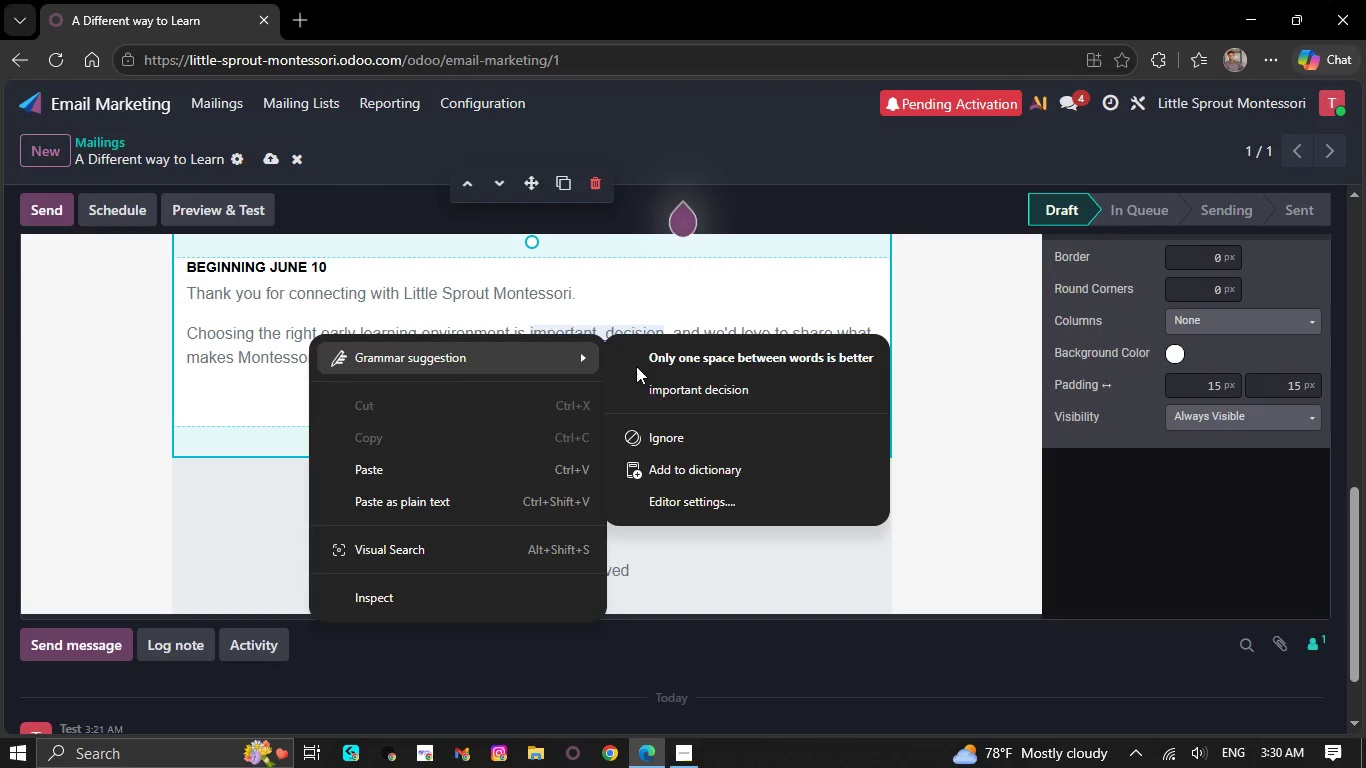 
left_click([643, 379])
 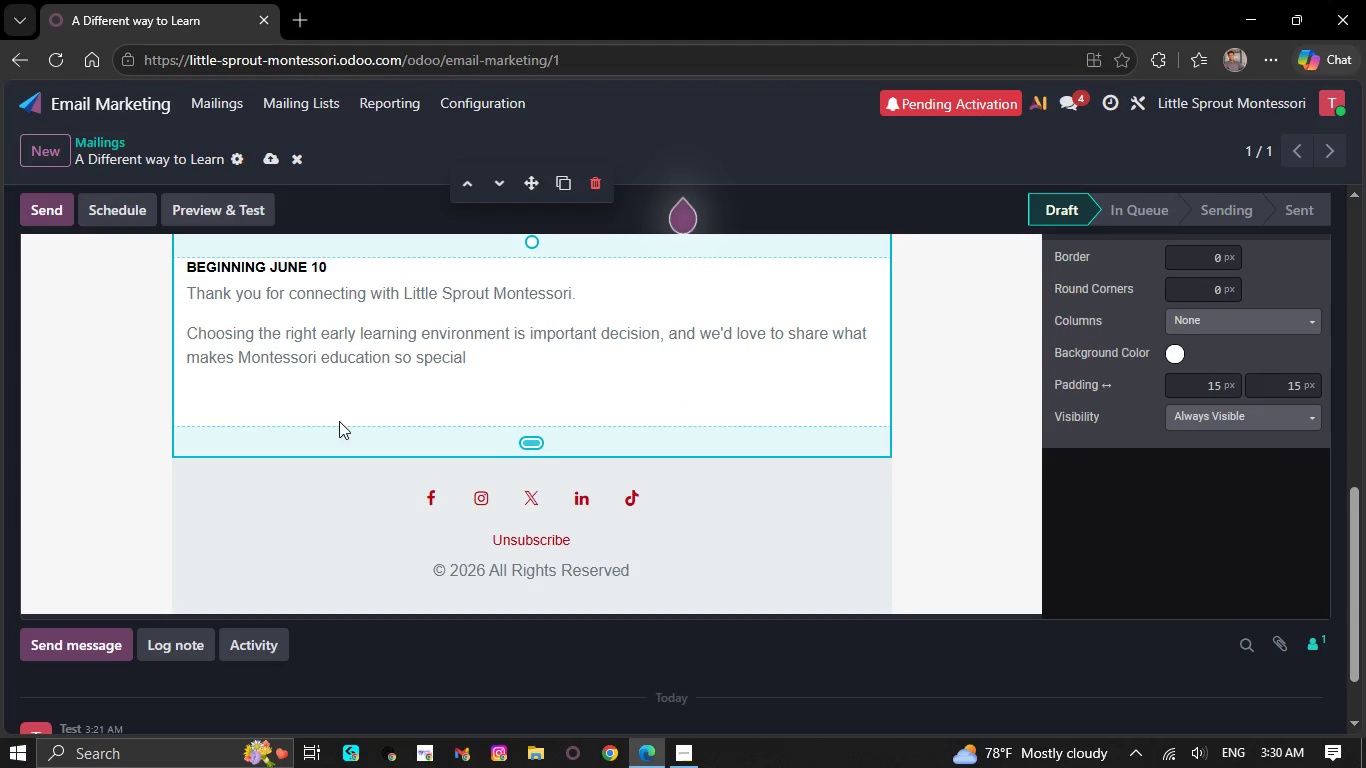 
left_click([261, 399])
 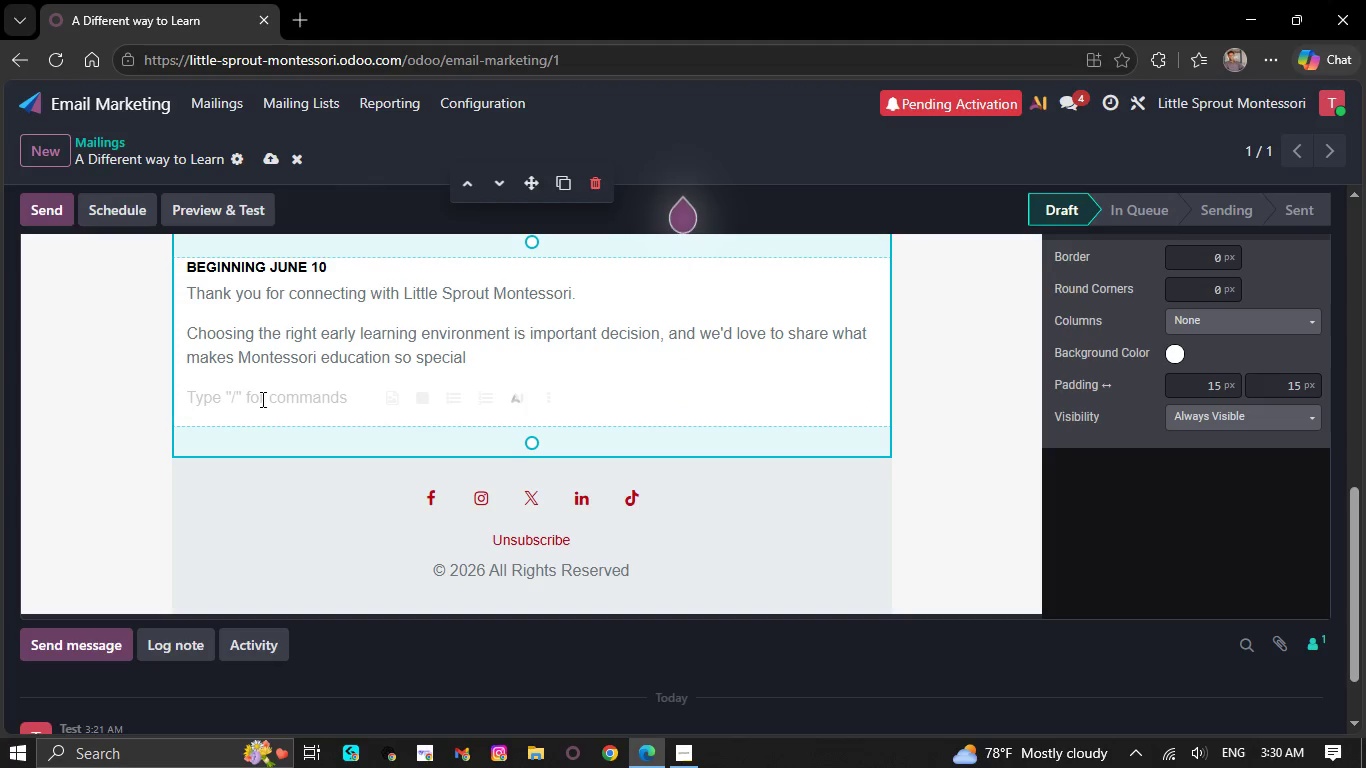 
key(Shift+ShiftLeft)
 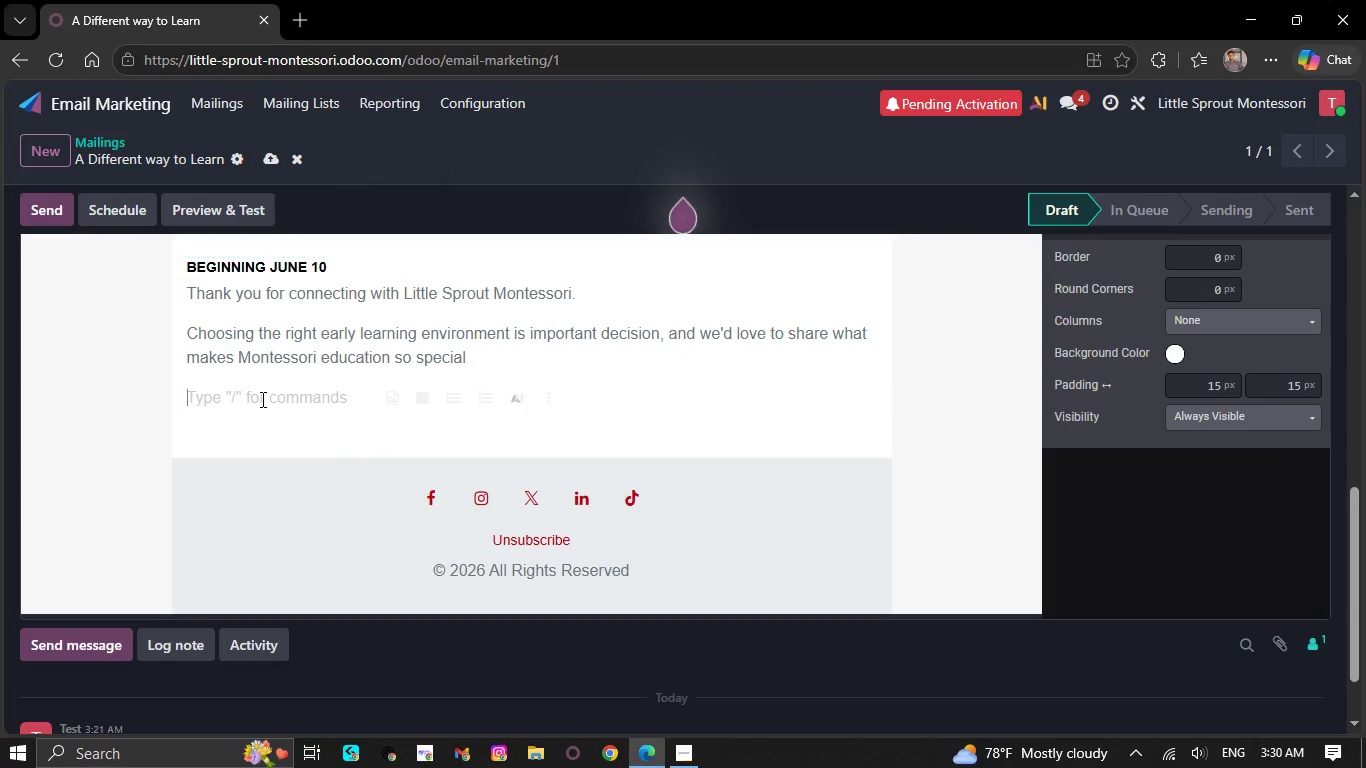 
key(CapsLock)
 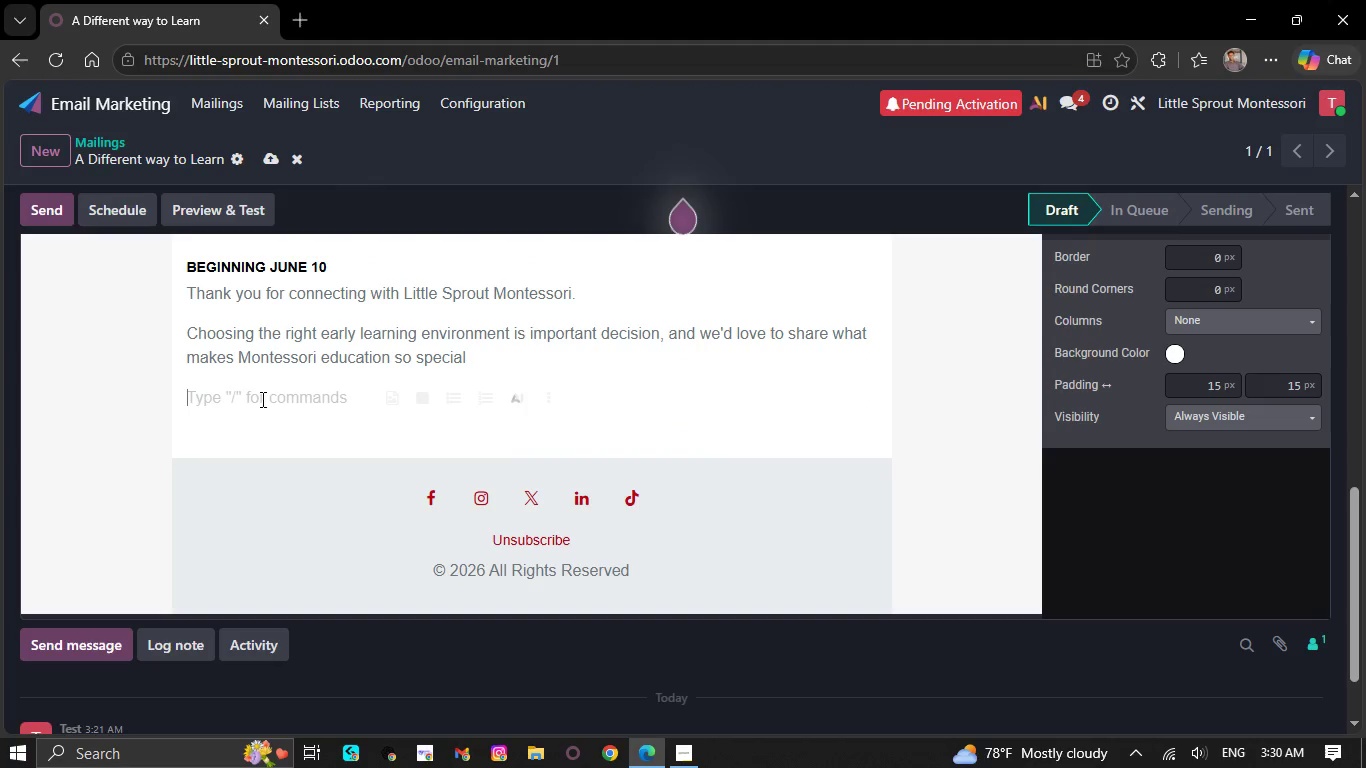 
key(A)
 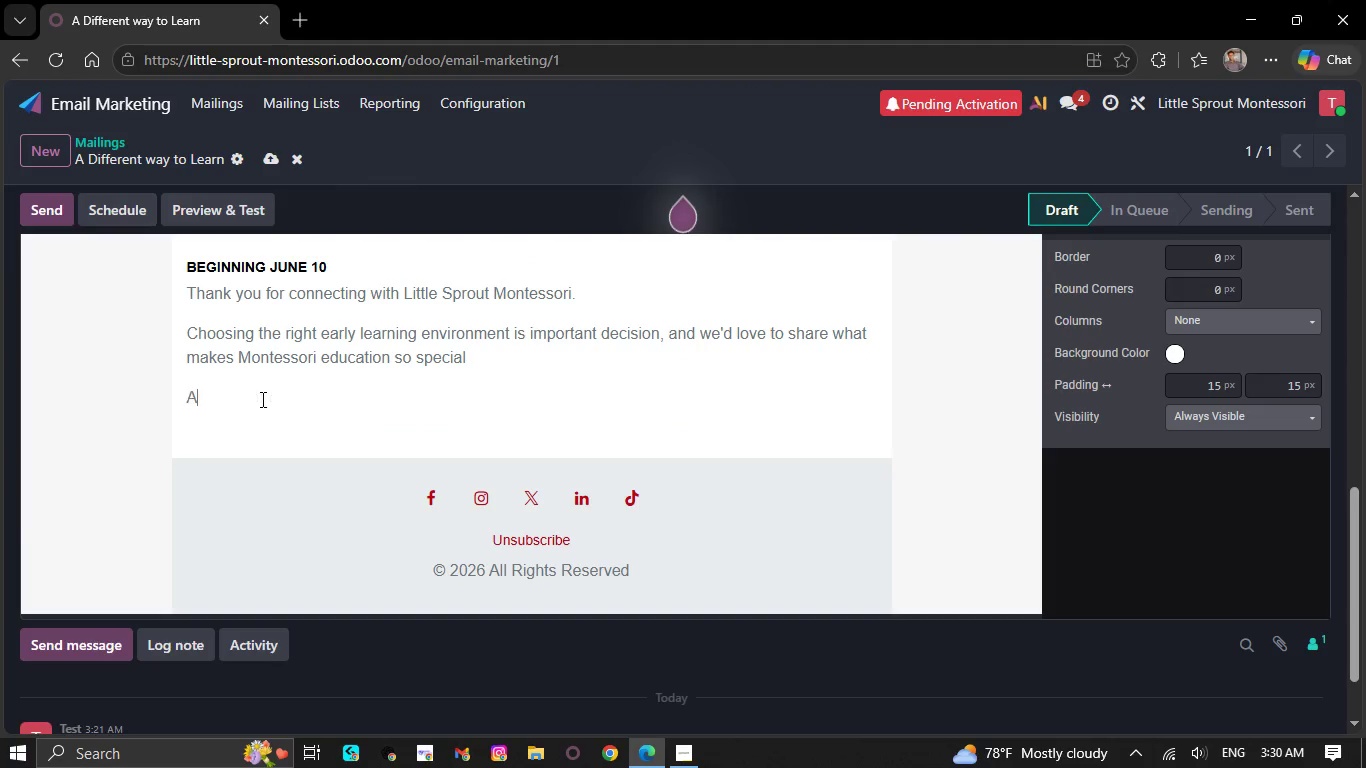 
key(CapsLock)
 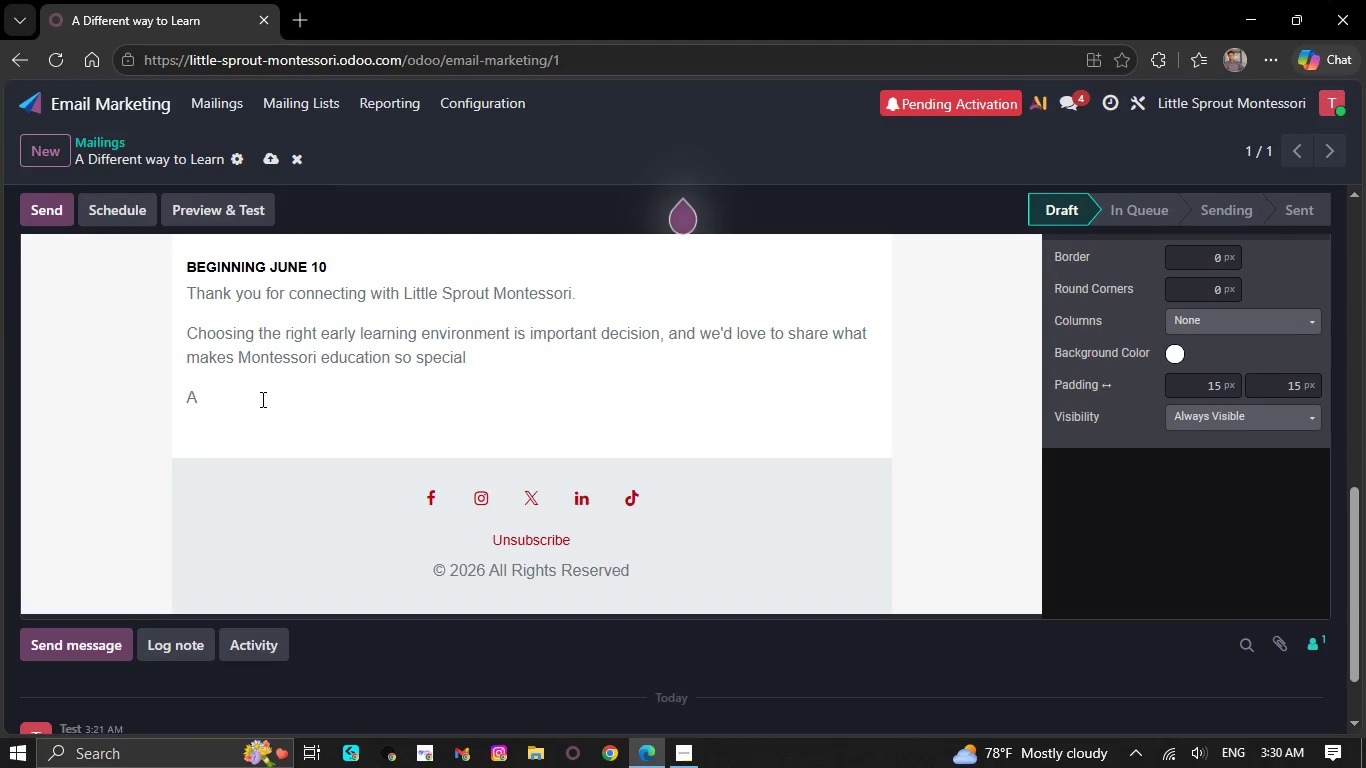 
key(T)
 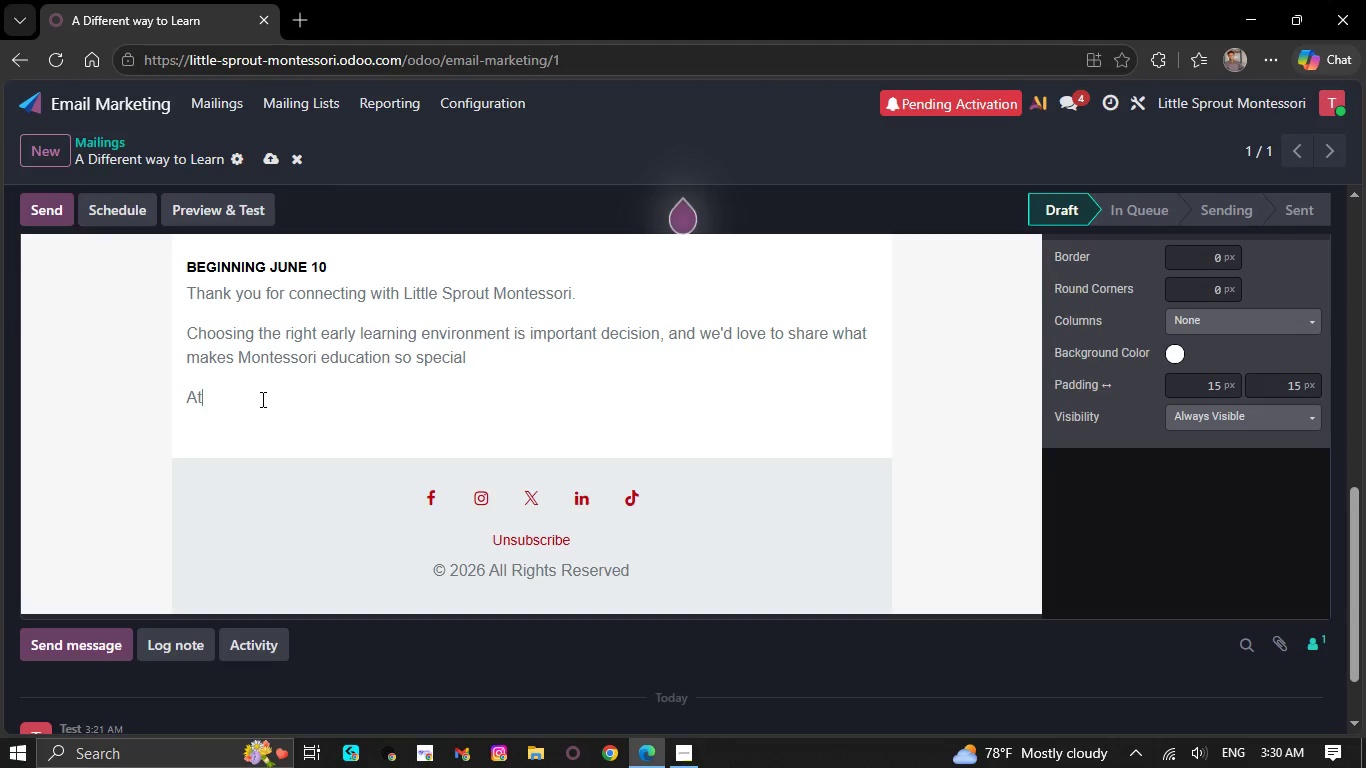 
key(Space)
 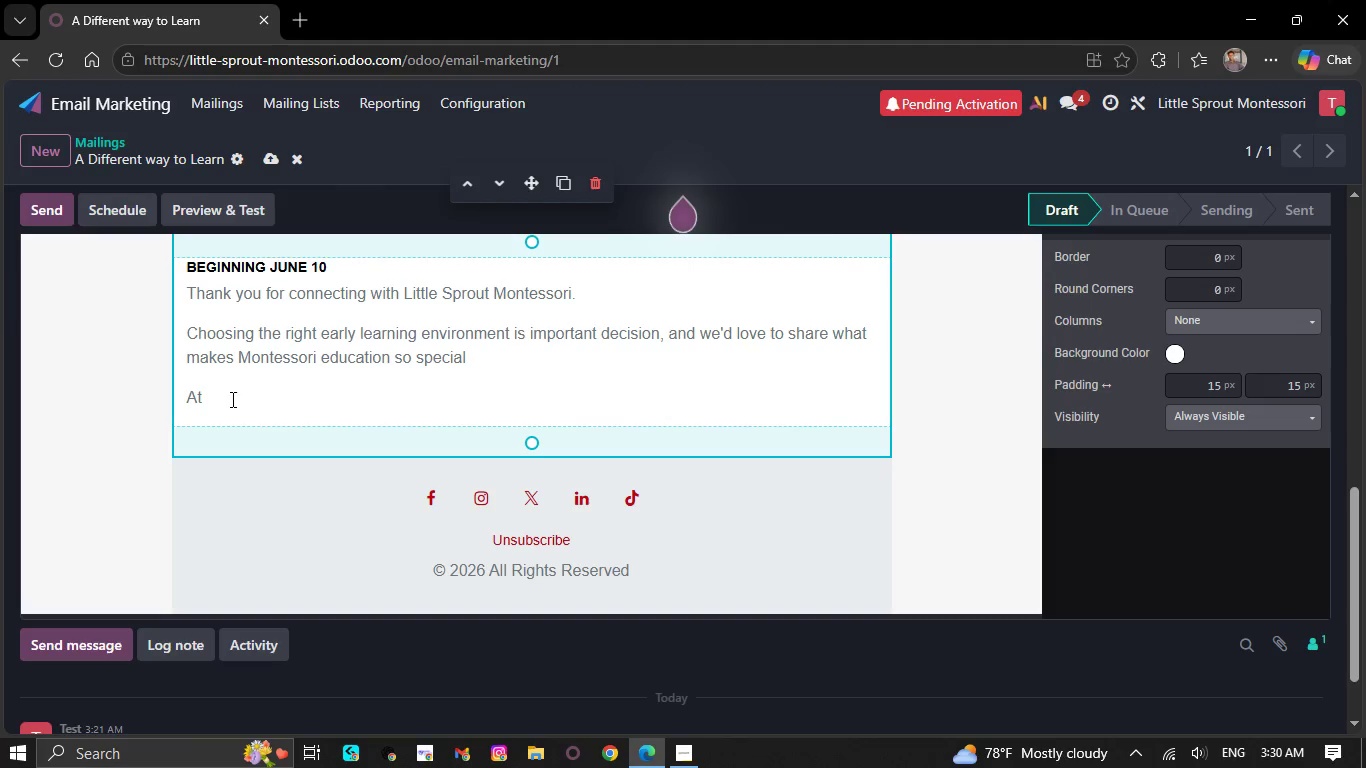 
type(little )
 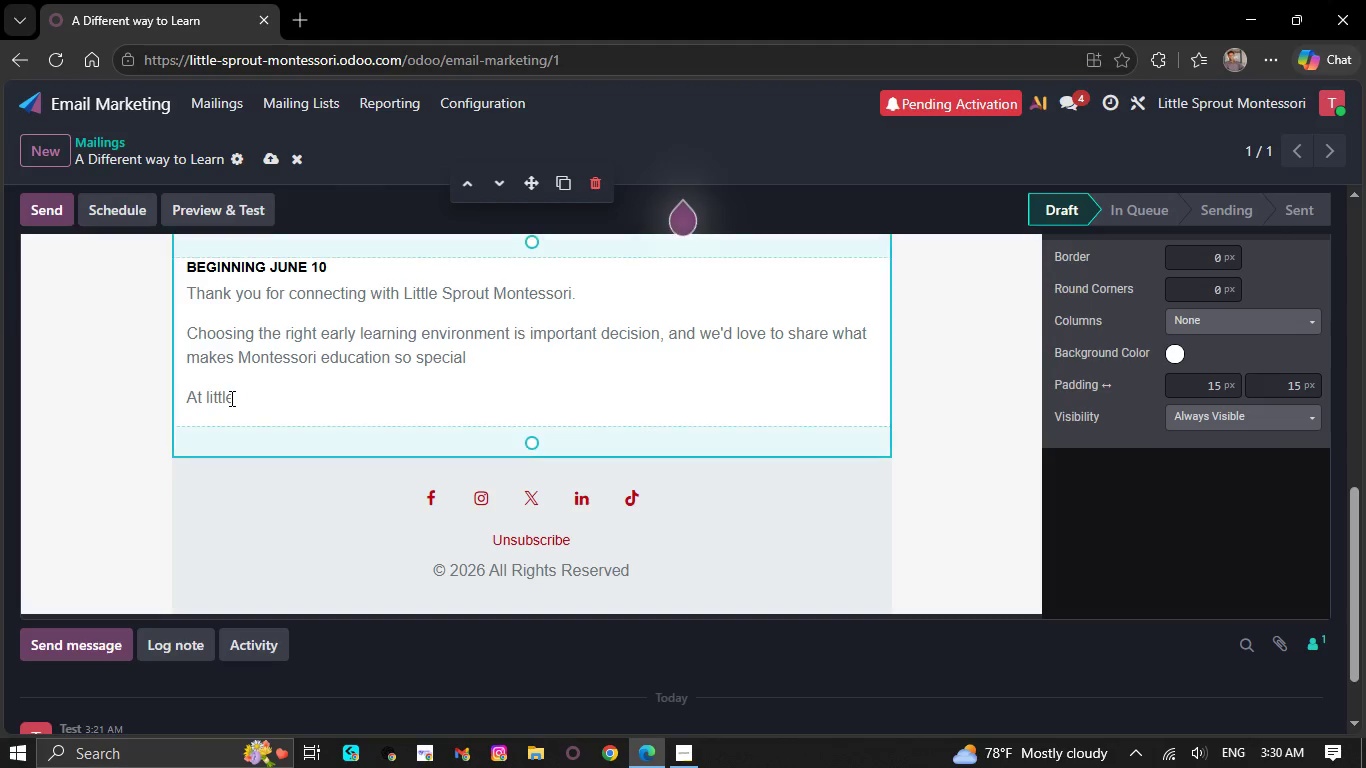 
key(ArrowLeft)
 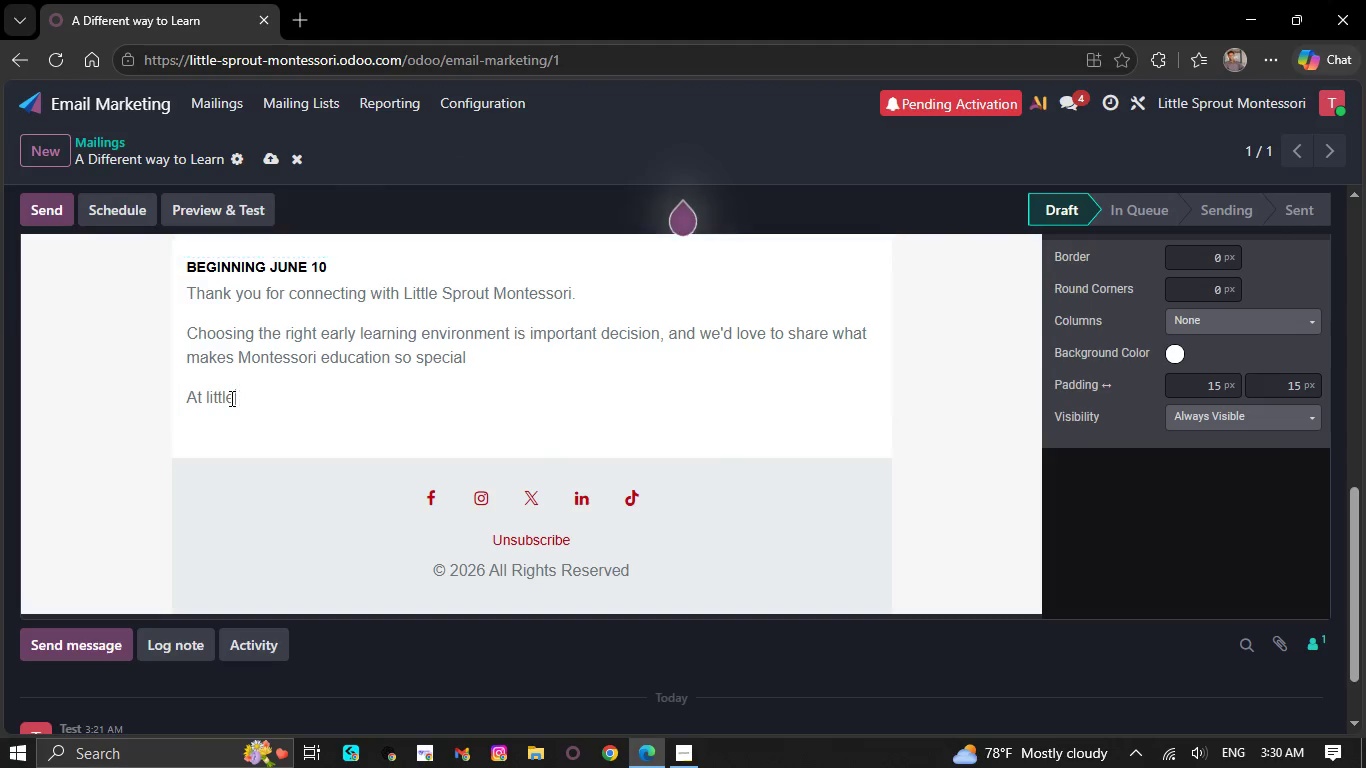 
key(ArrowLeft)
 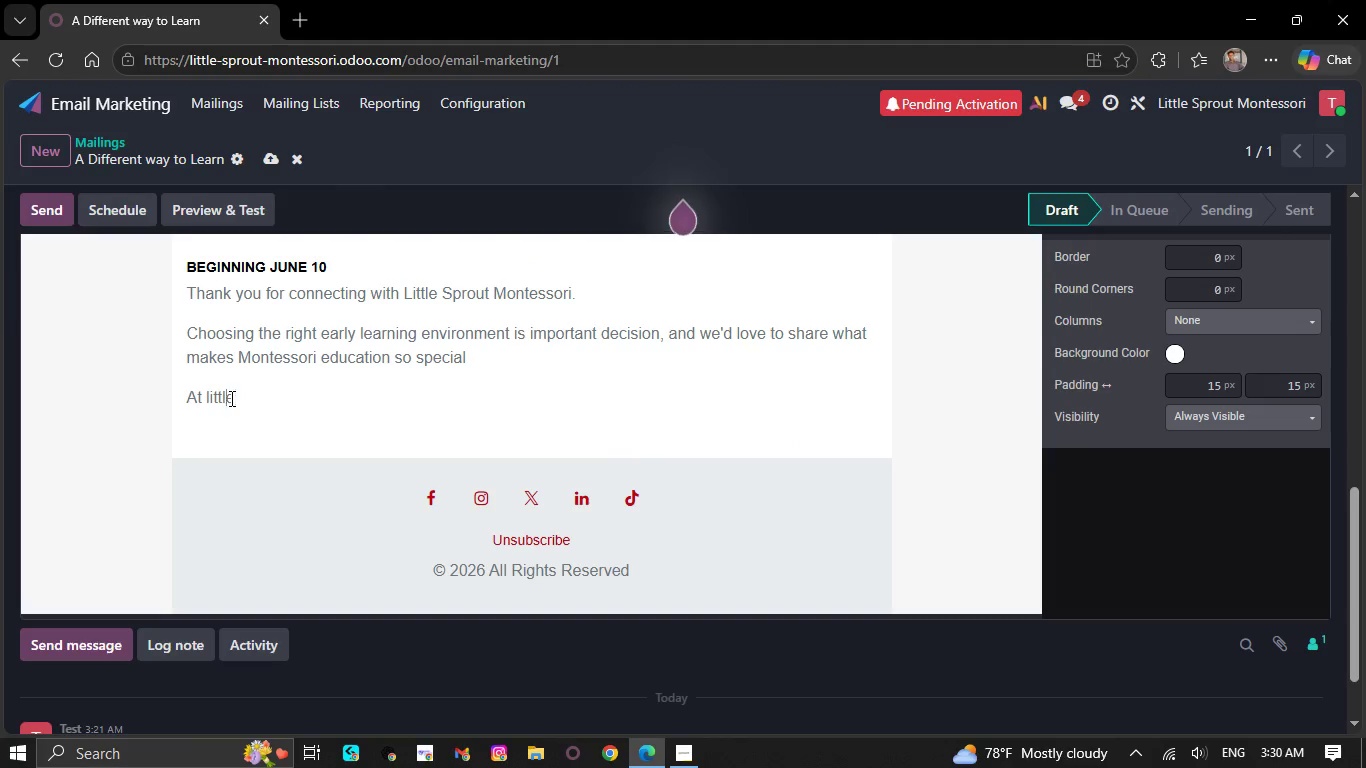 
key(ArrowLeft)
 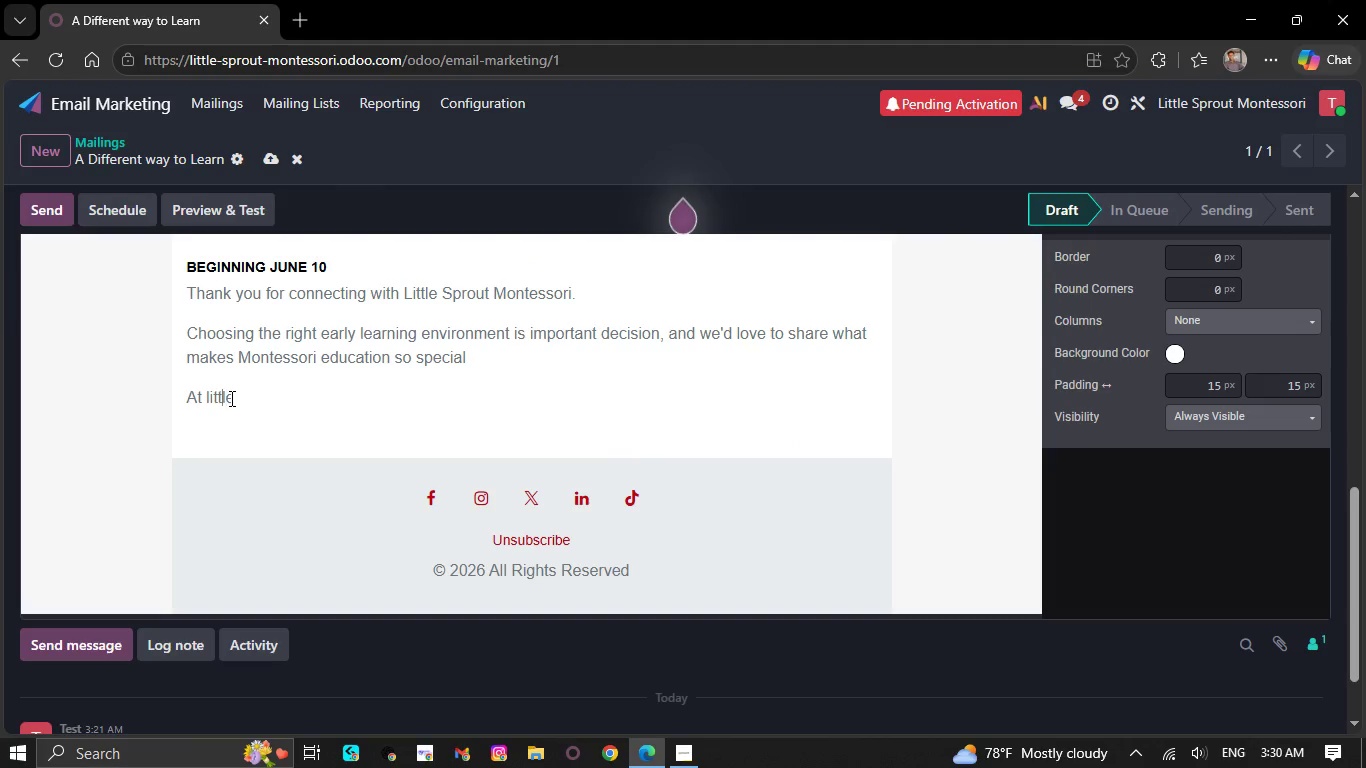 
key(ArrowLeft)
 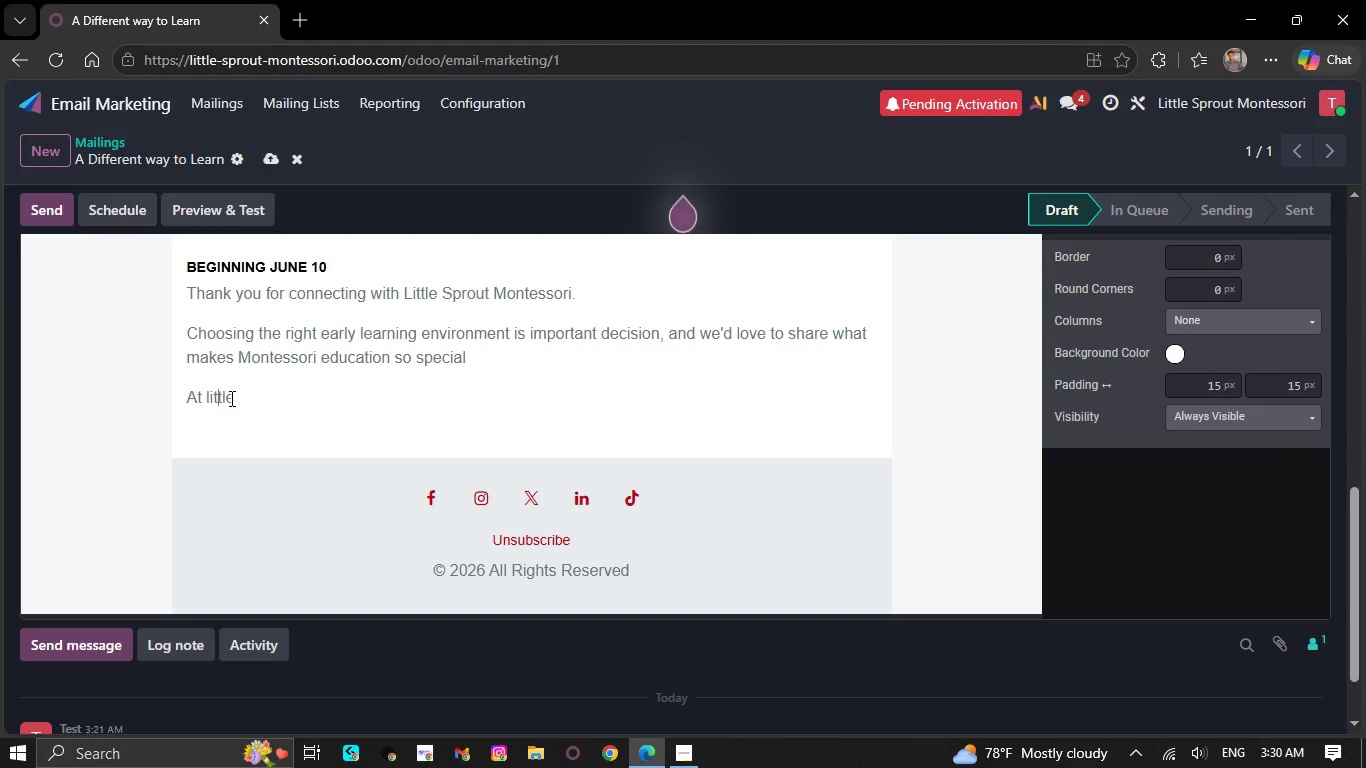 
key(ArrowLeft)
 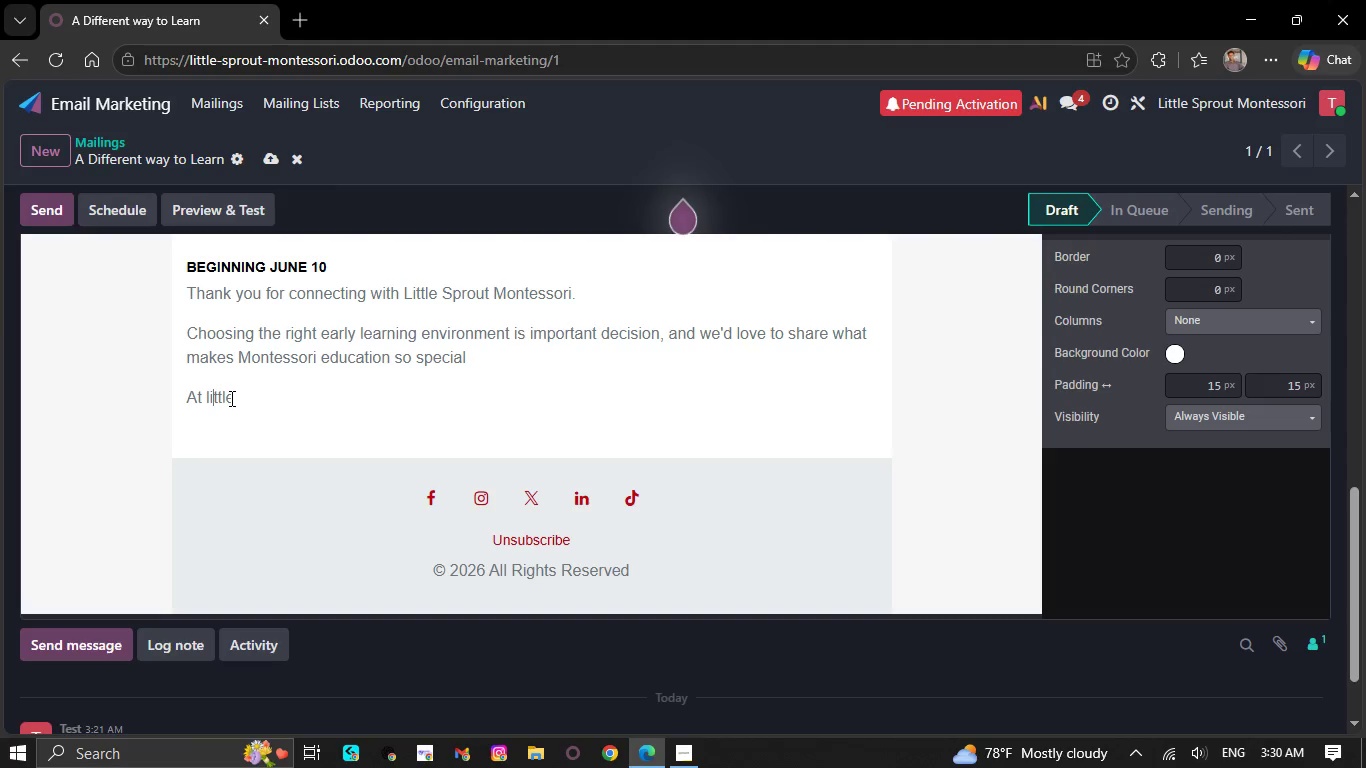 
key(ArrowLeft)
 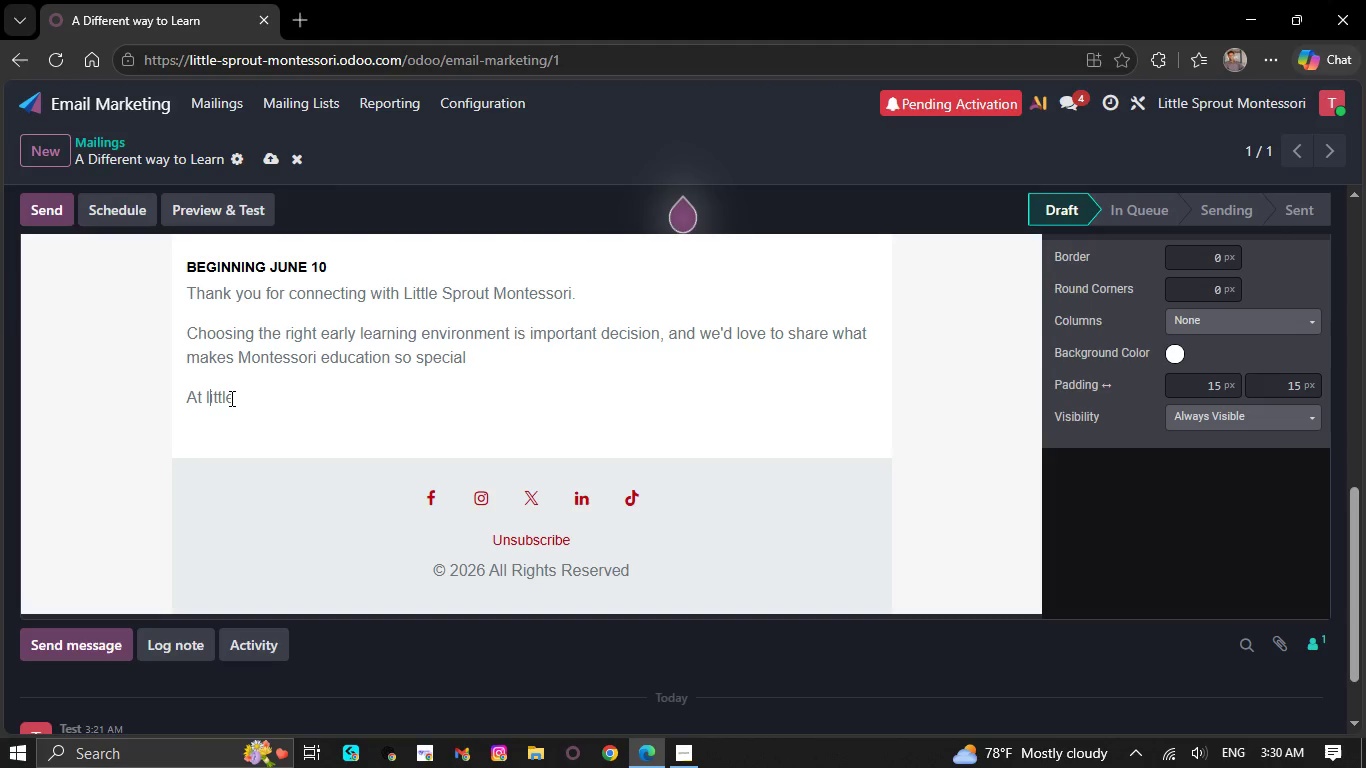 
key(ArrowLeft)
 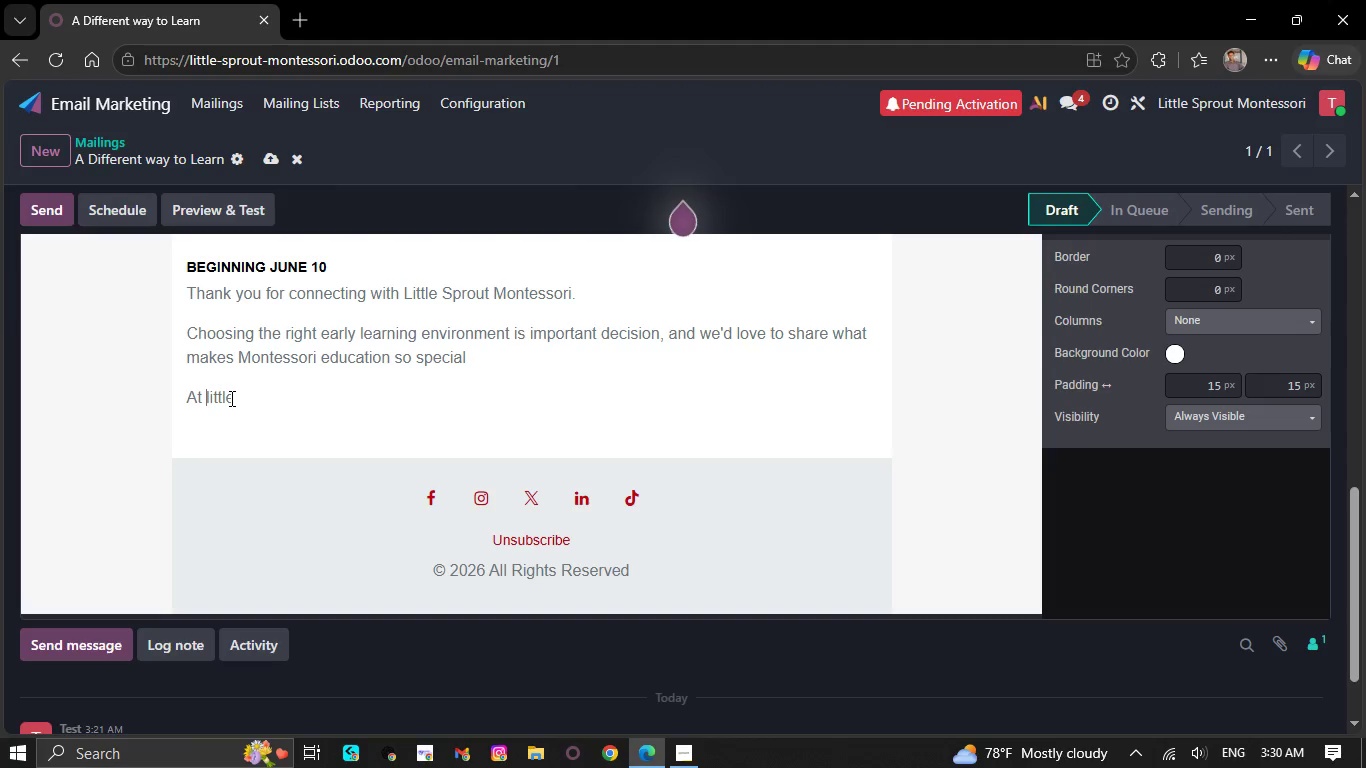 
key(ArrowRight)
 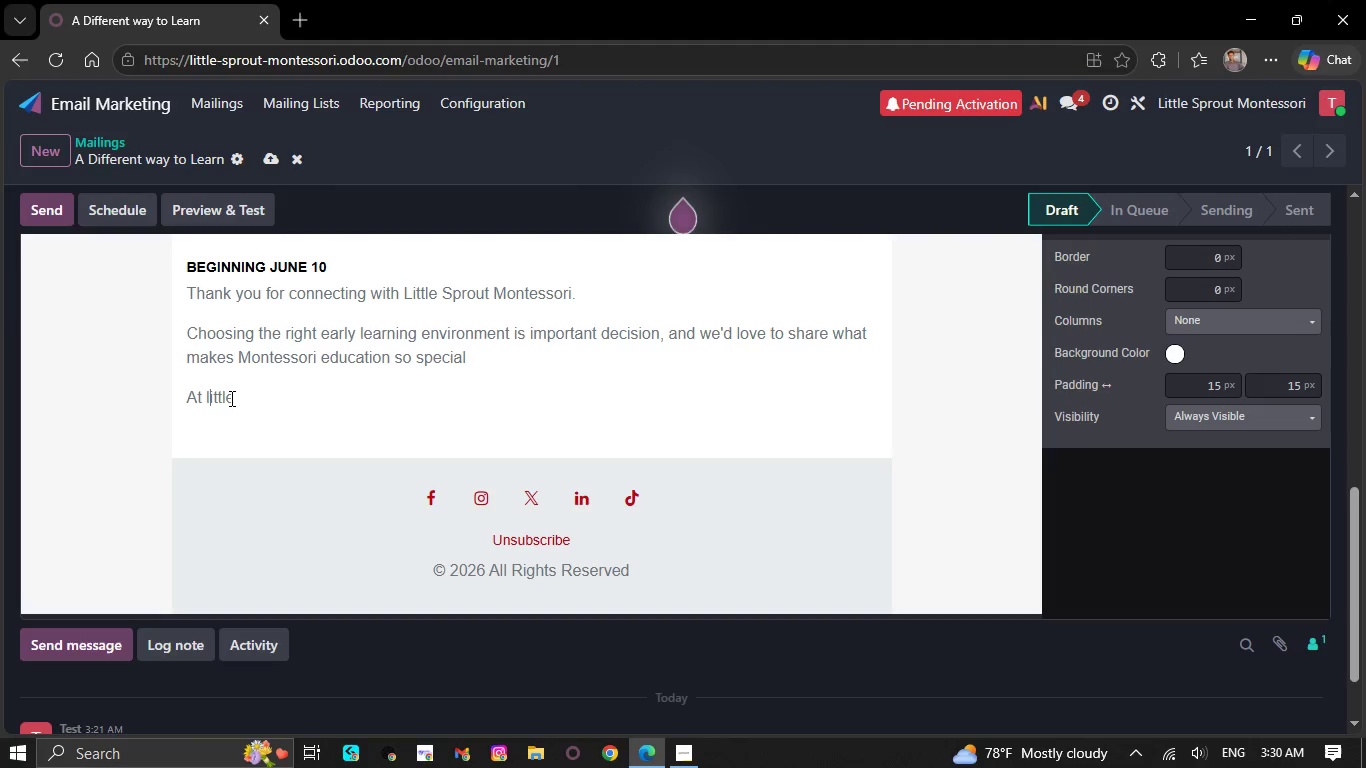 
key(Backspace)
 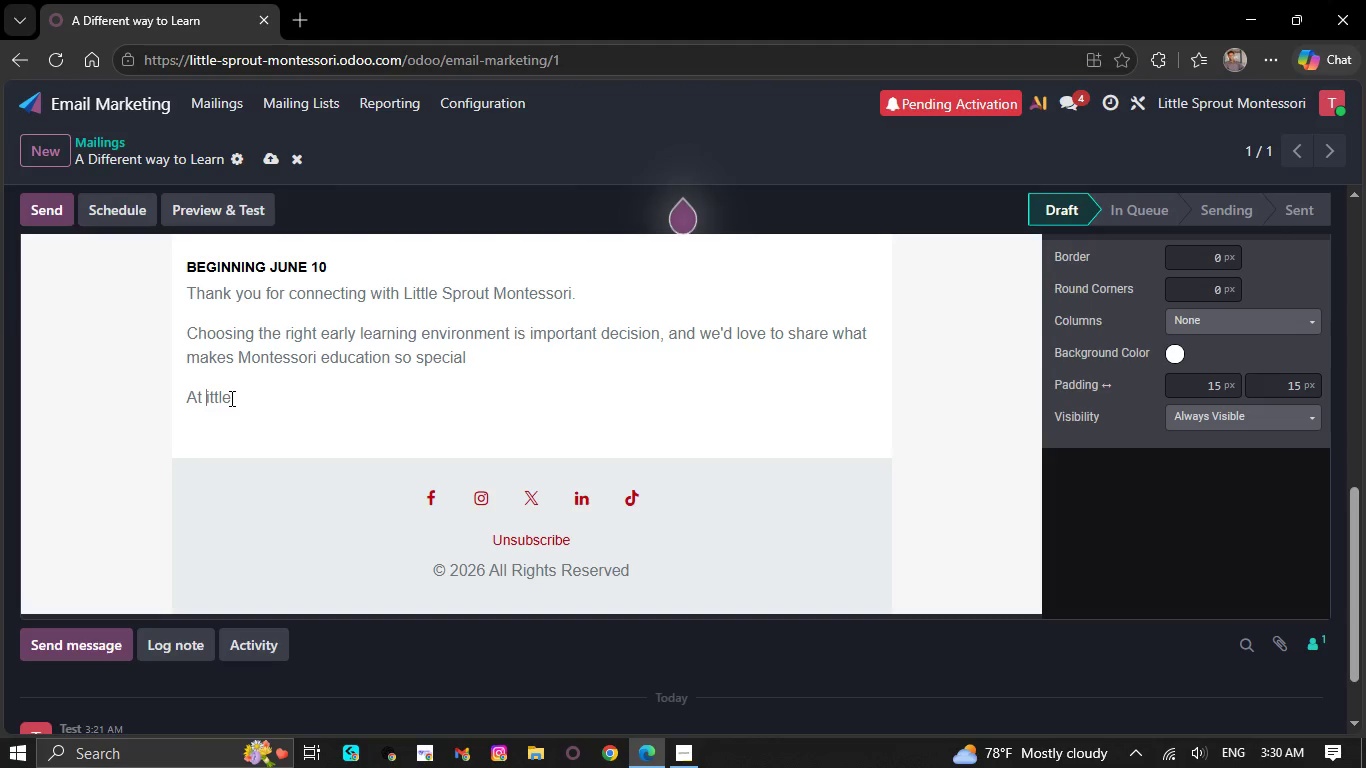 
key(CapsLock)
 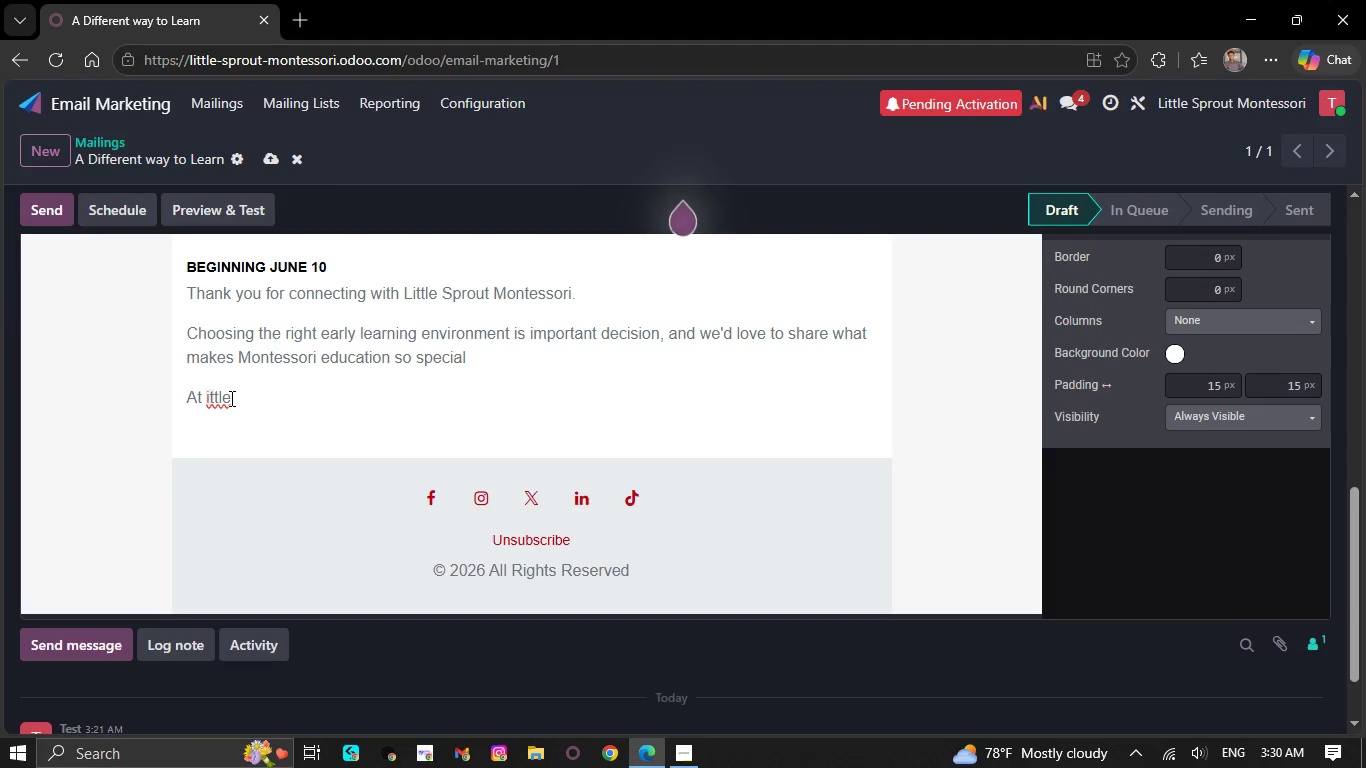 
key(L)
 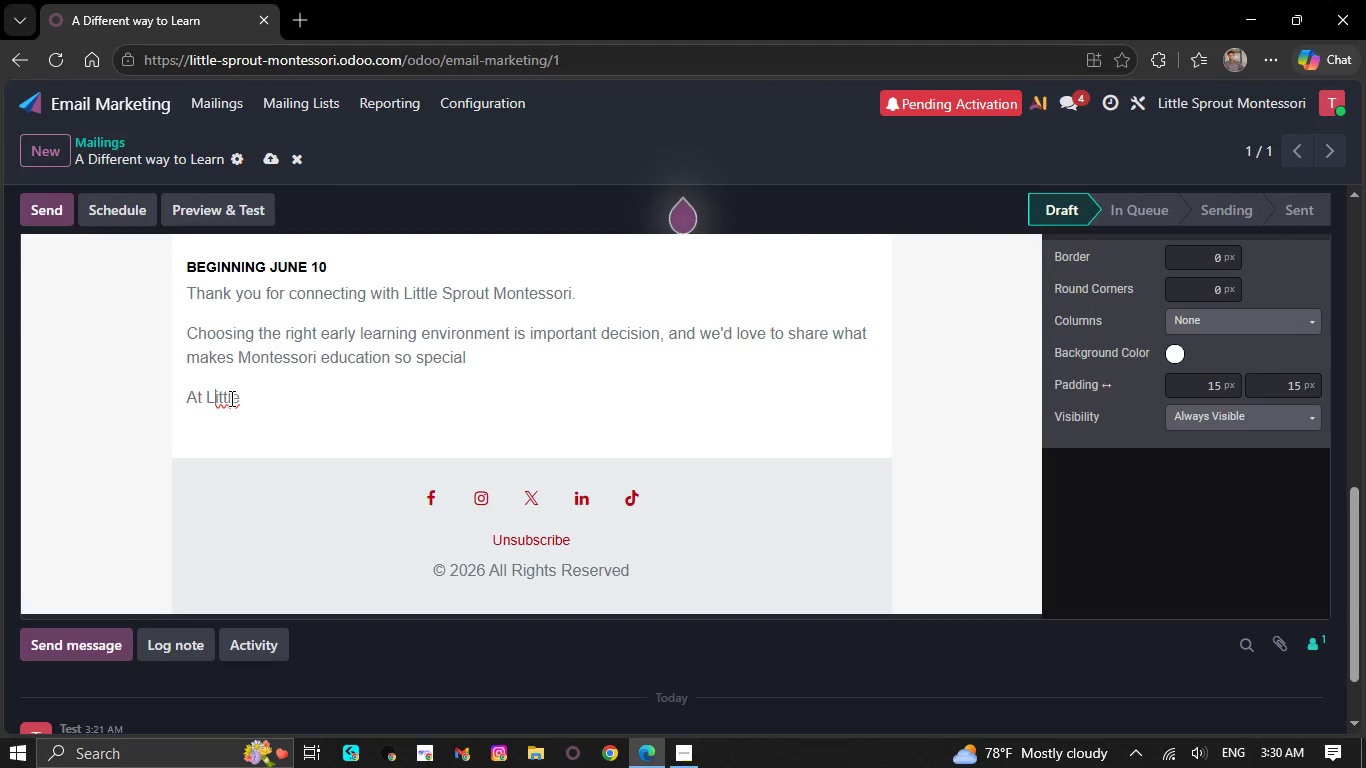 
key(CapsLock)
 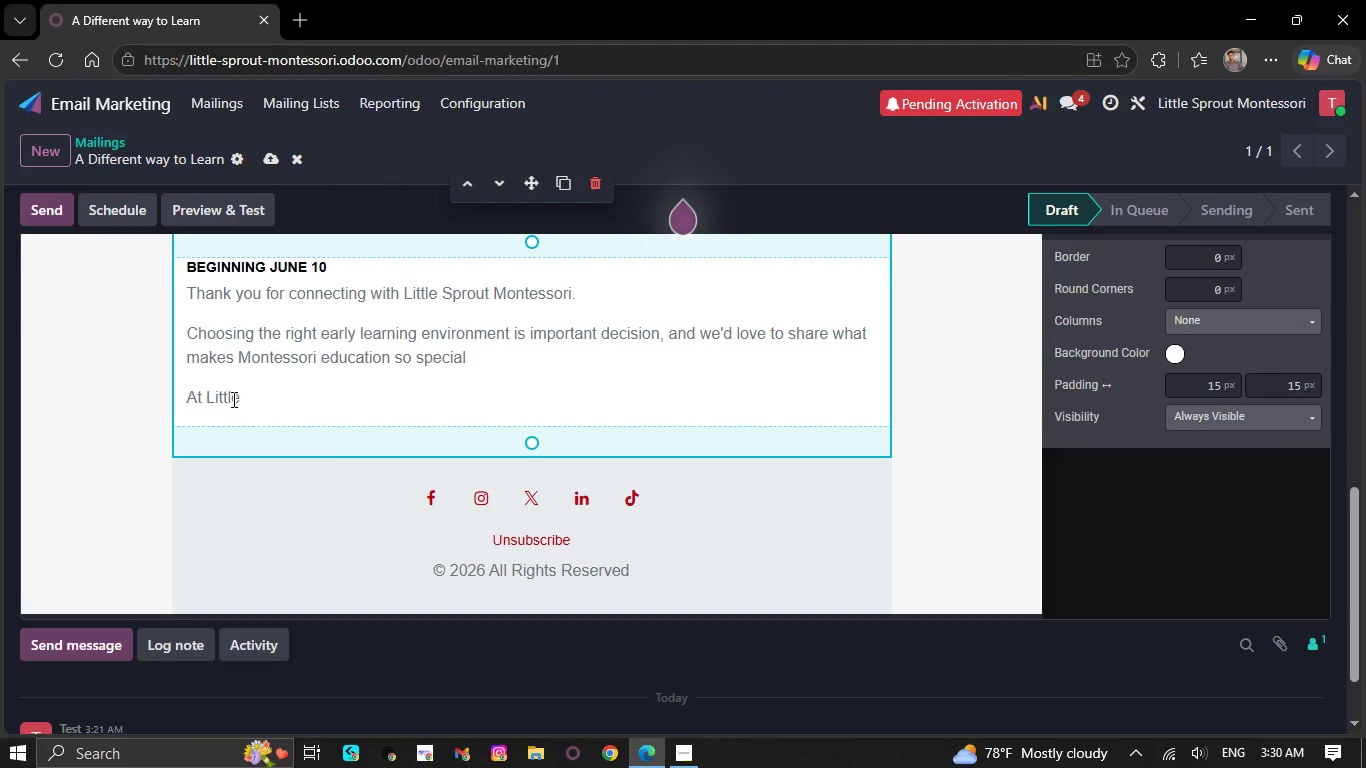 
key(ArrowRight)
 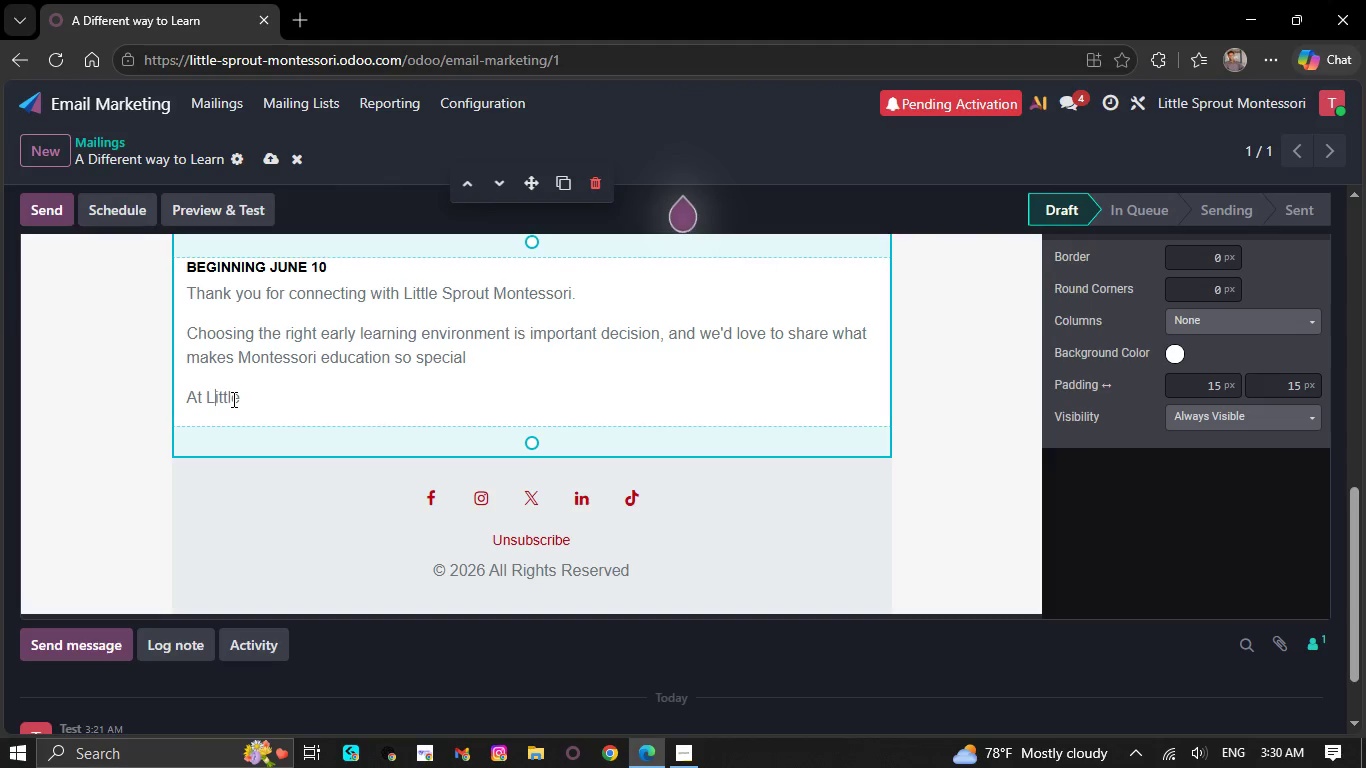 
key(ArrowRight)
 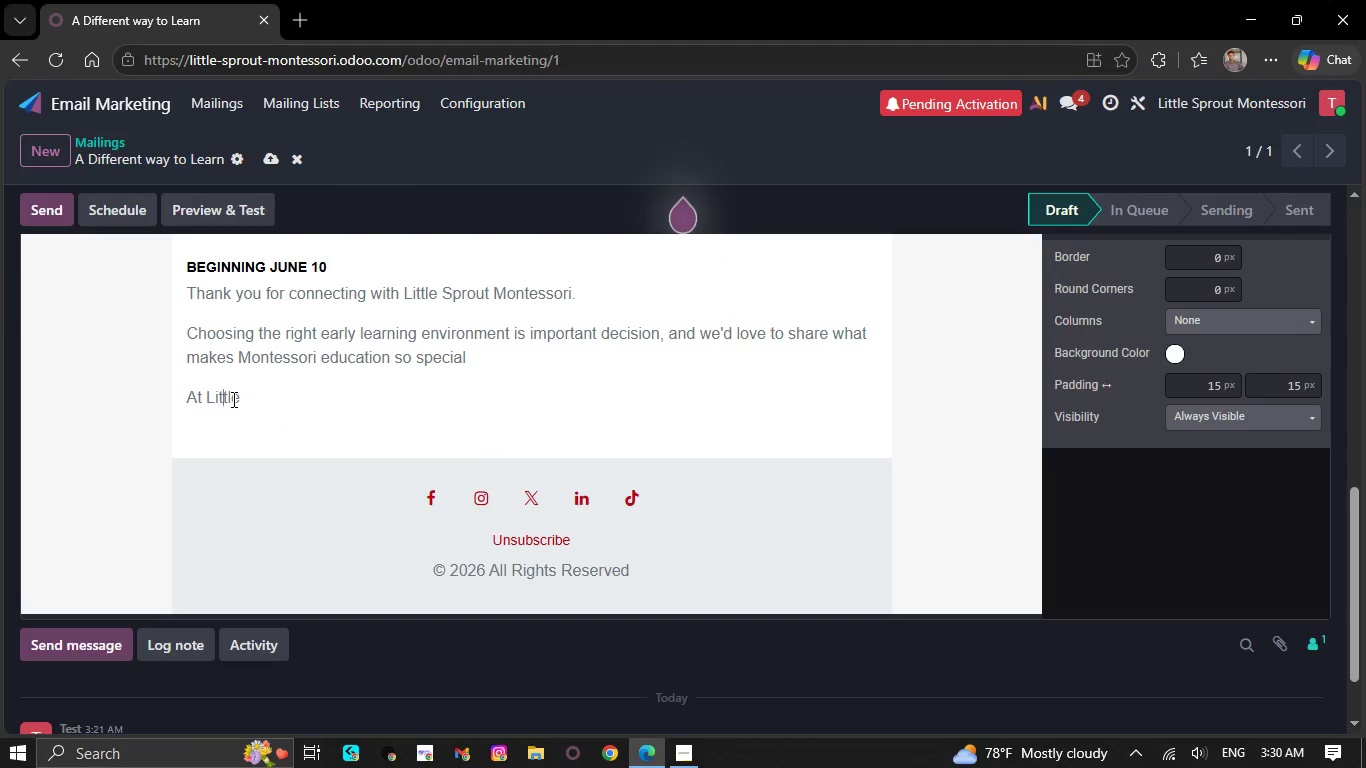 
key(ArrowRight)
 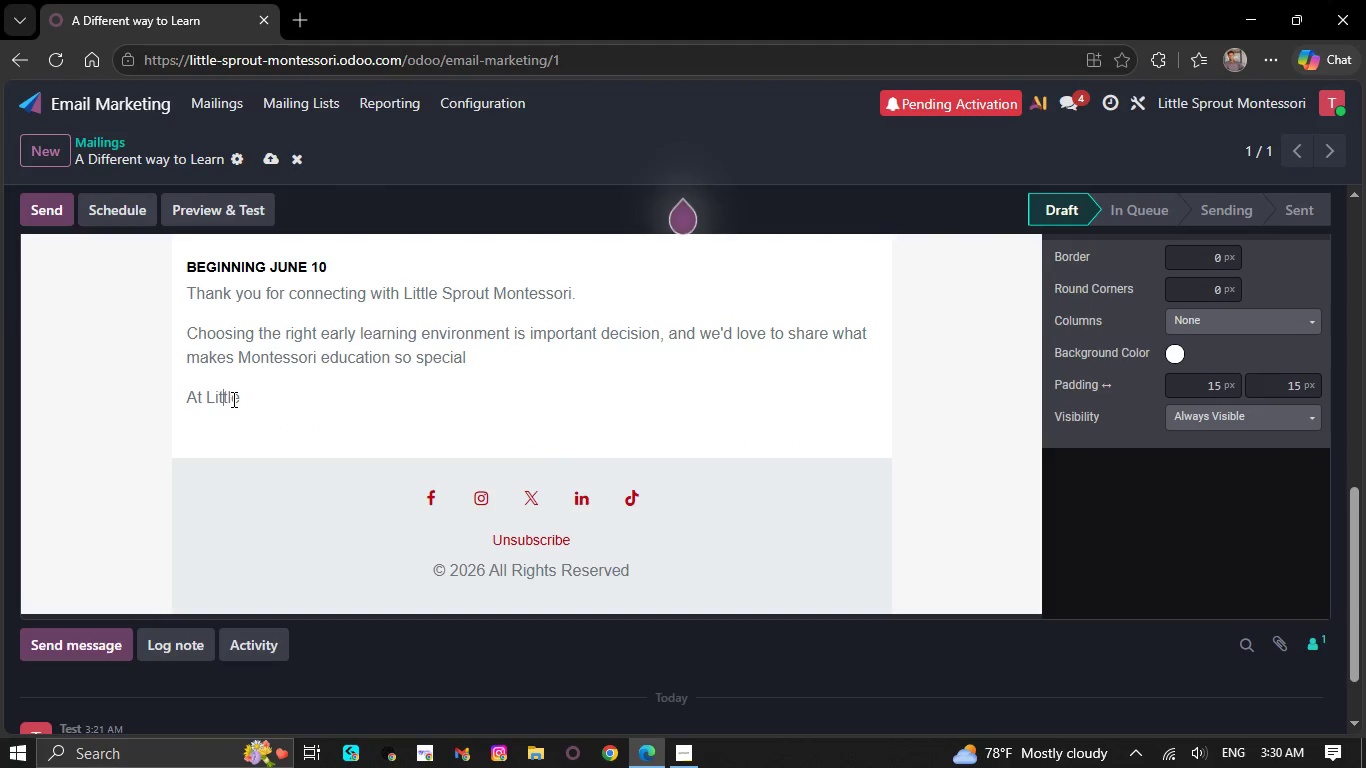 
key(ArrowRight)
 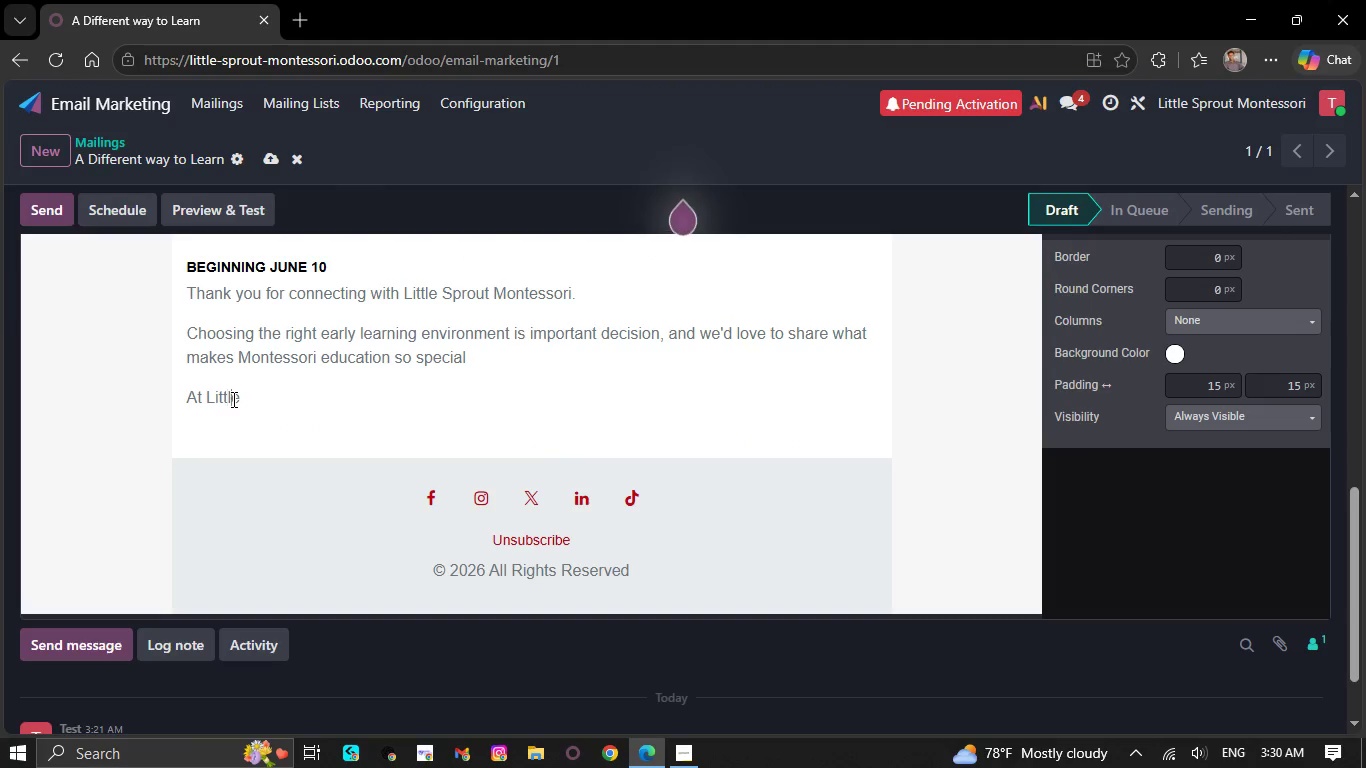 
key(ArrowRight)
 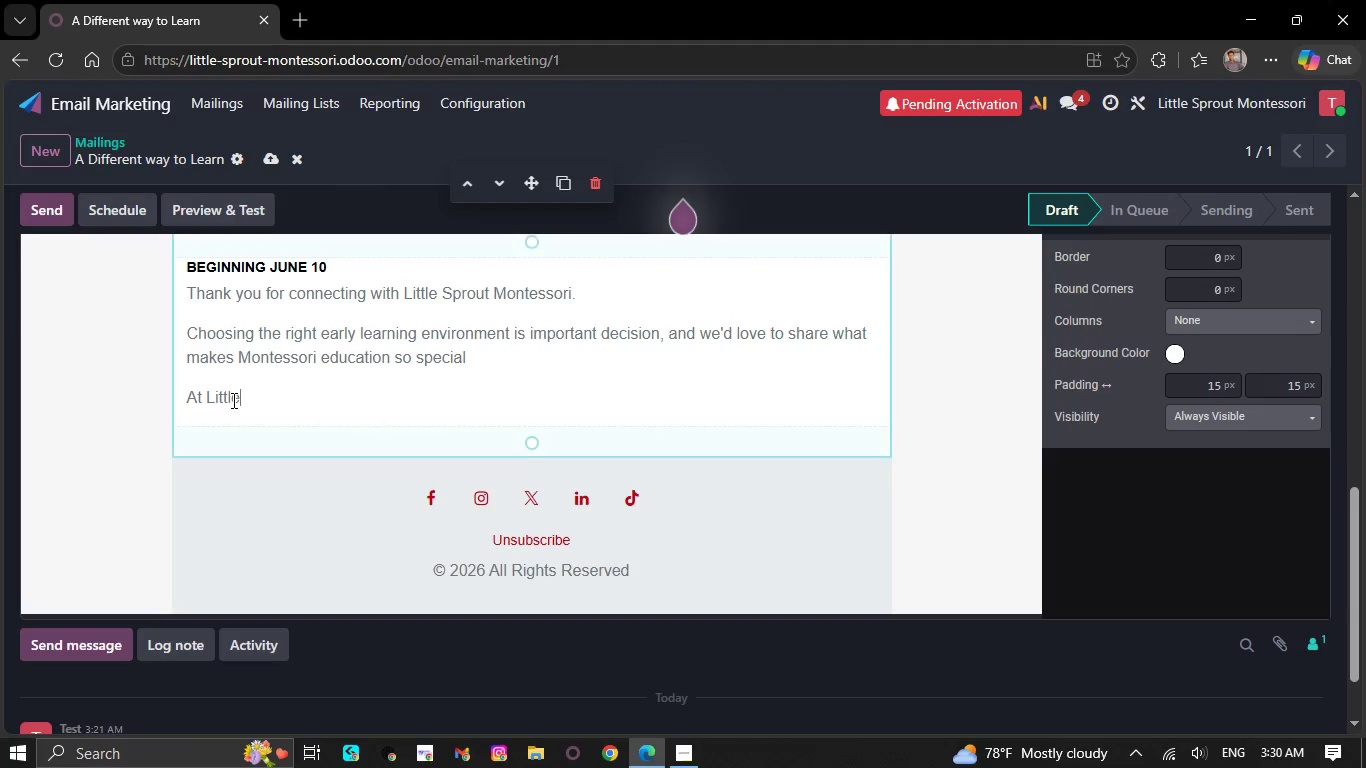 
type( Sprout Montessori, children are encouraged to learn through hands-)
 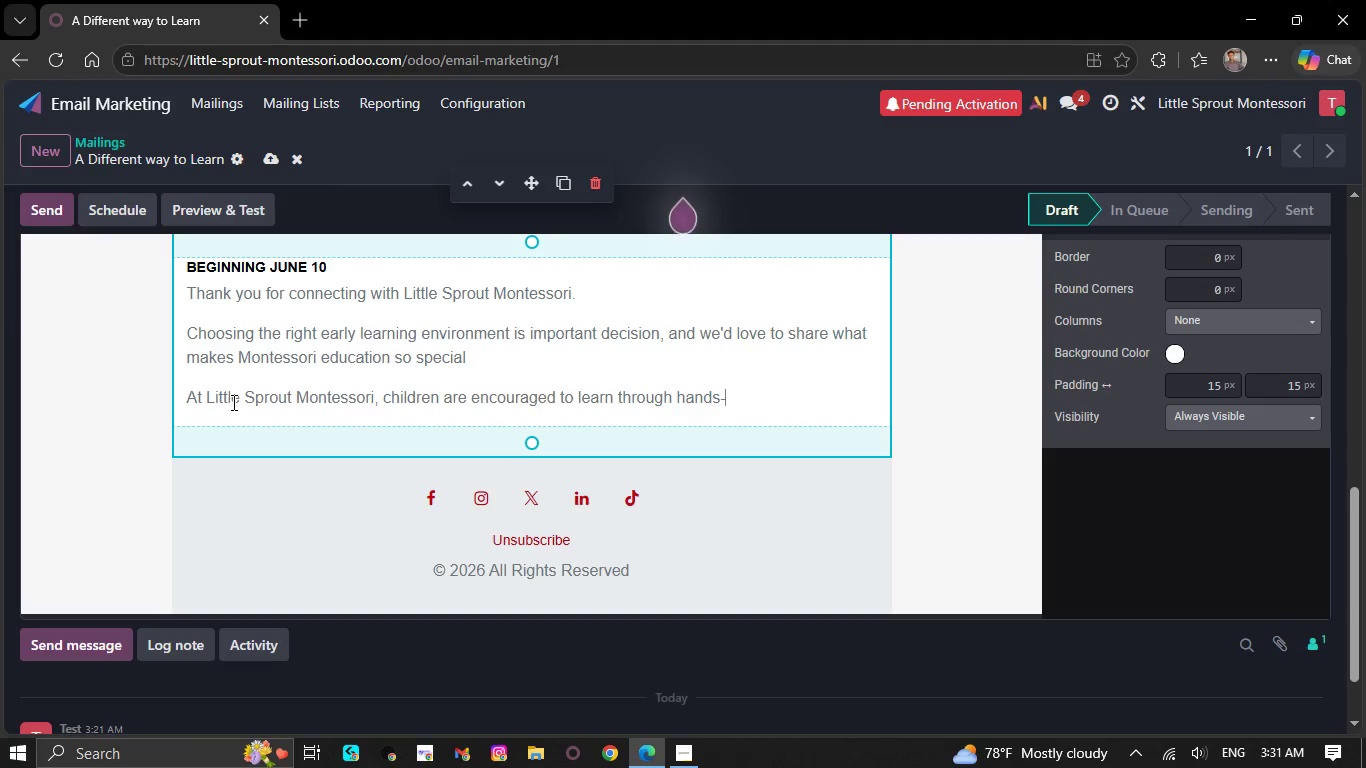 
type(on exploration)
 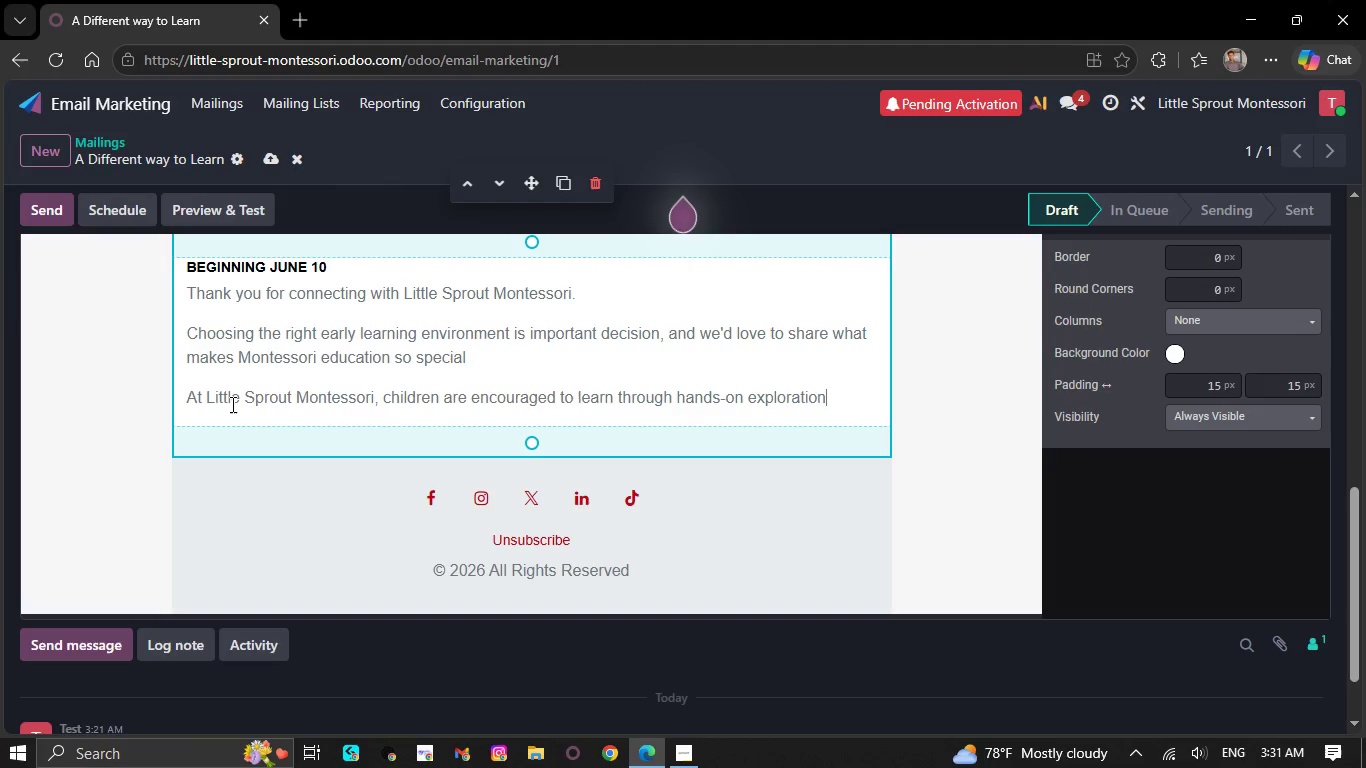 
wait(6.44)
 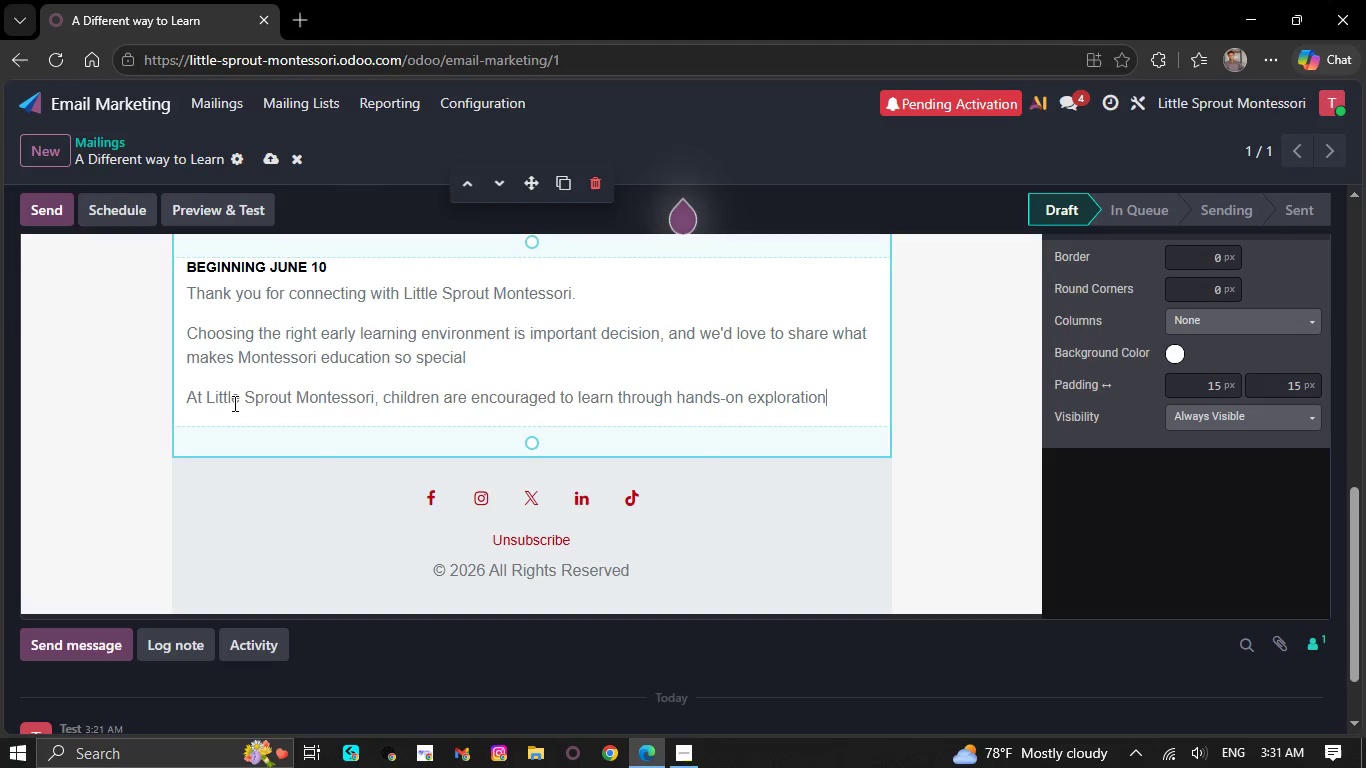 
type(, independence )
 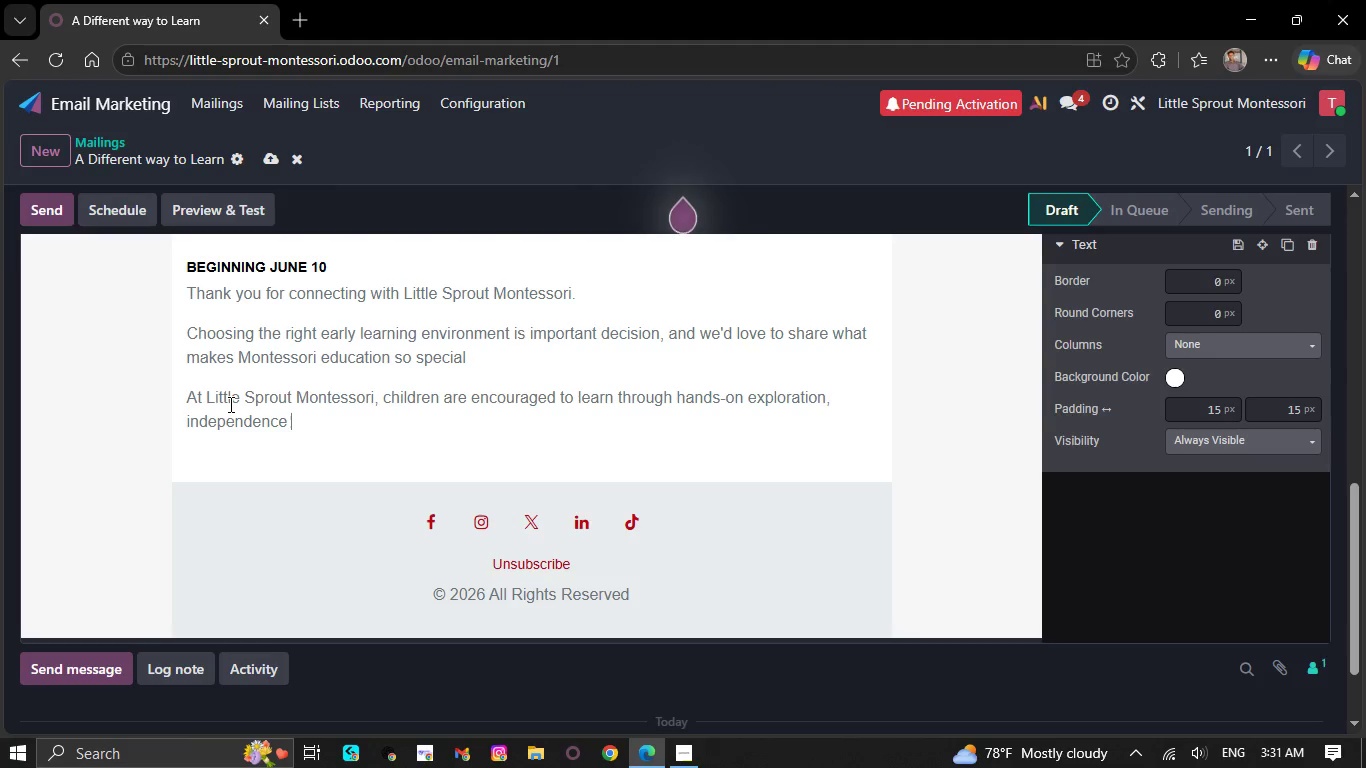 
key(Backspace)
type(, and curiosity. Rather than )
 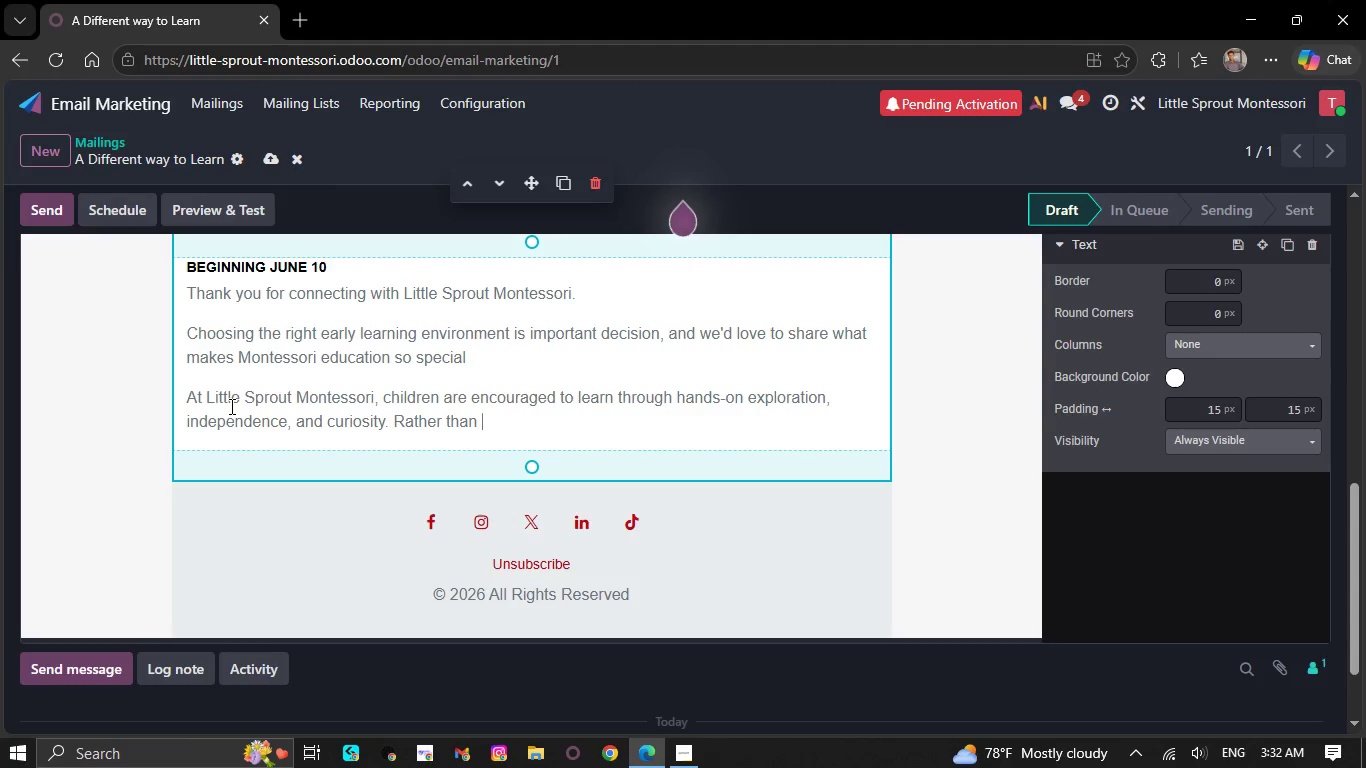 
wait(14.84)
 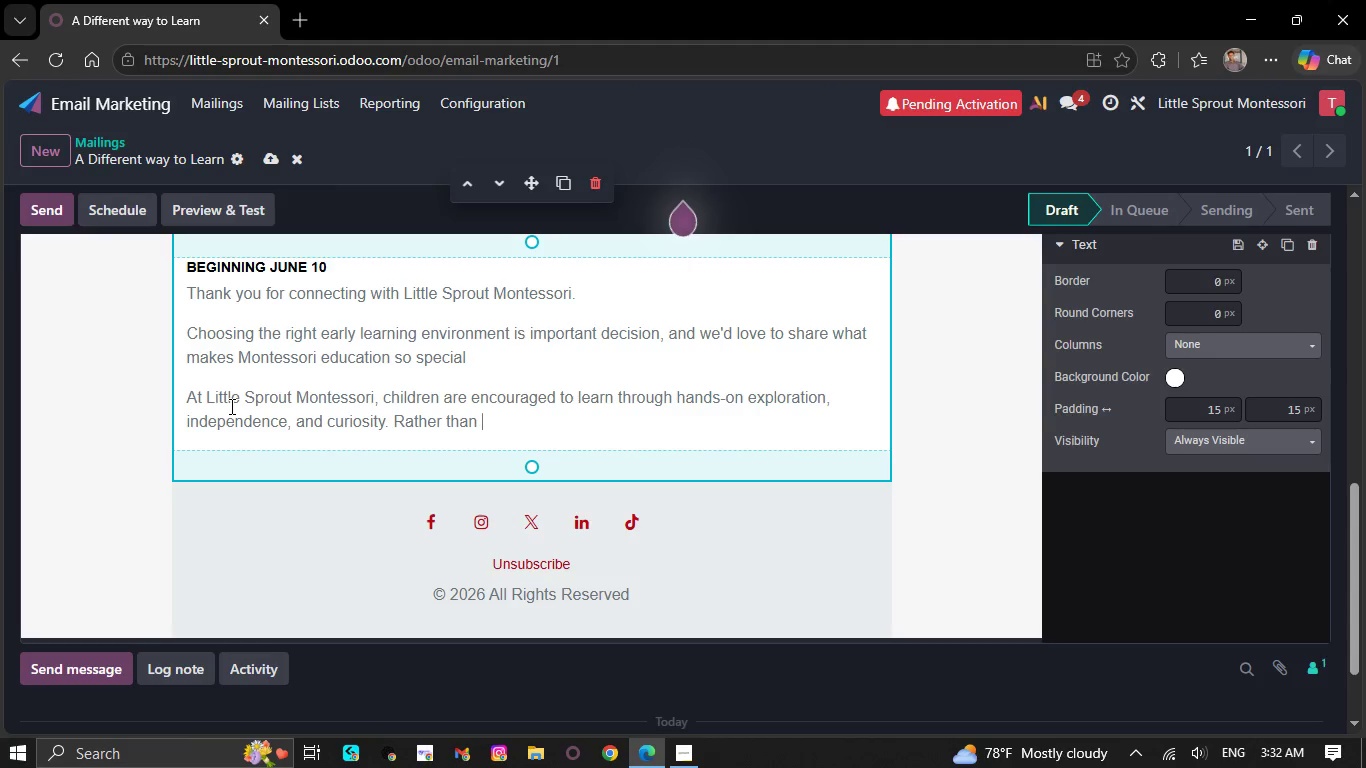 
key(Space)
 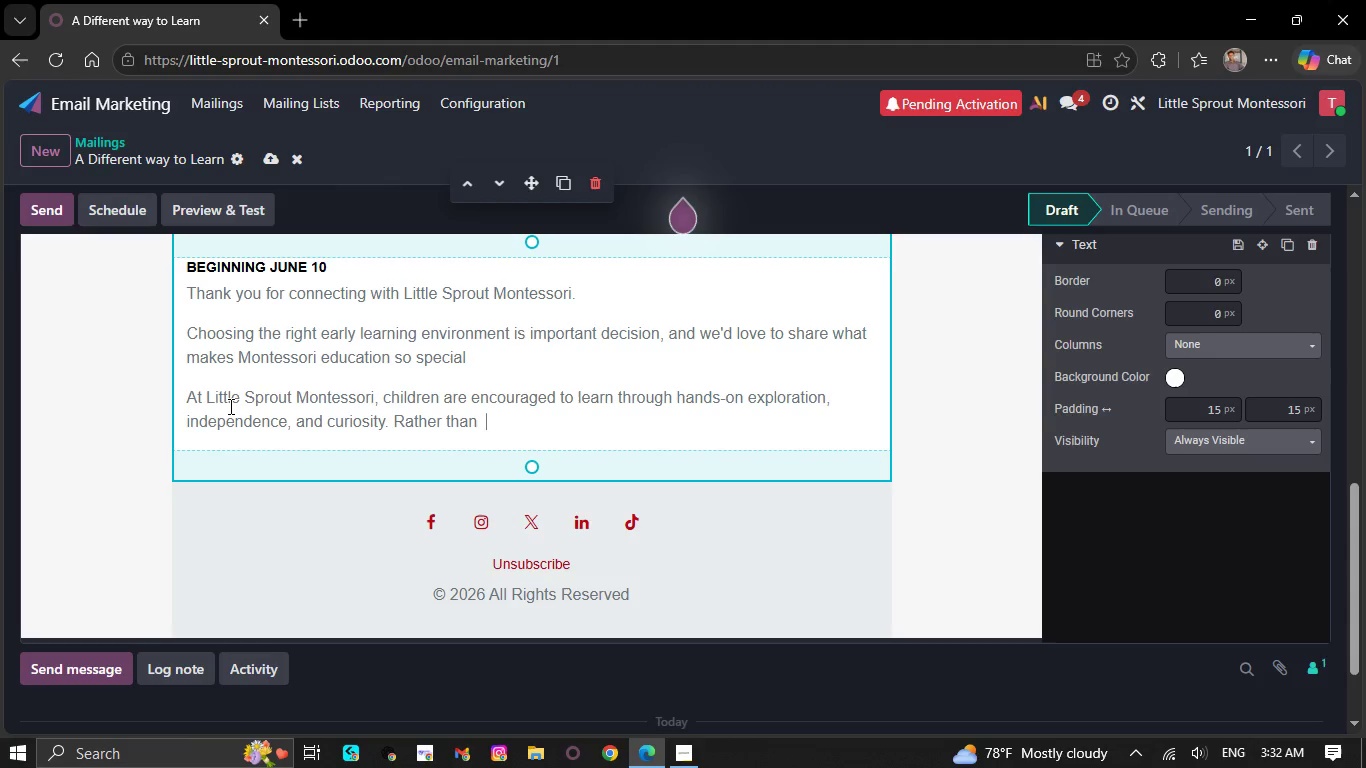 
wait(12.78)
 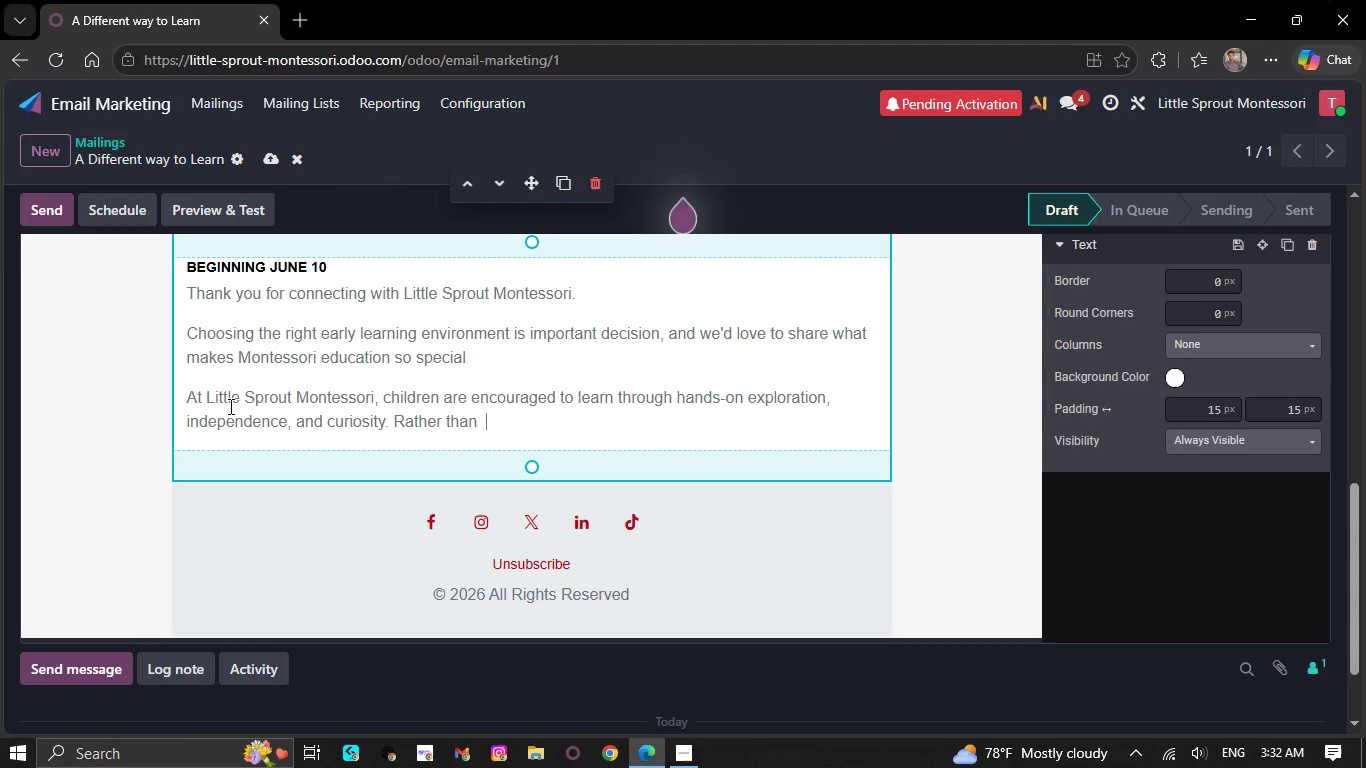 
key(Space)
 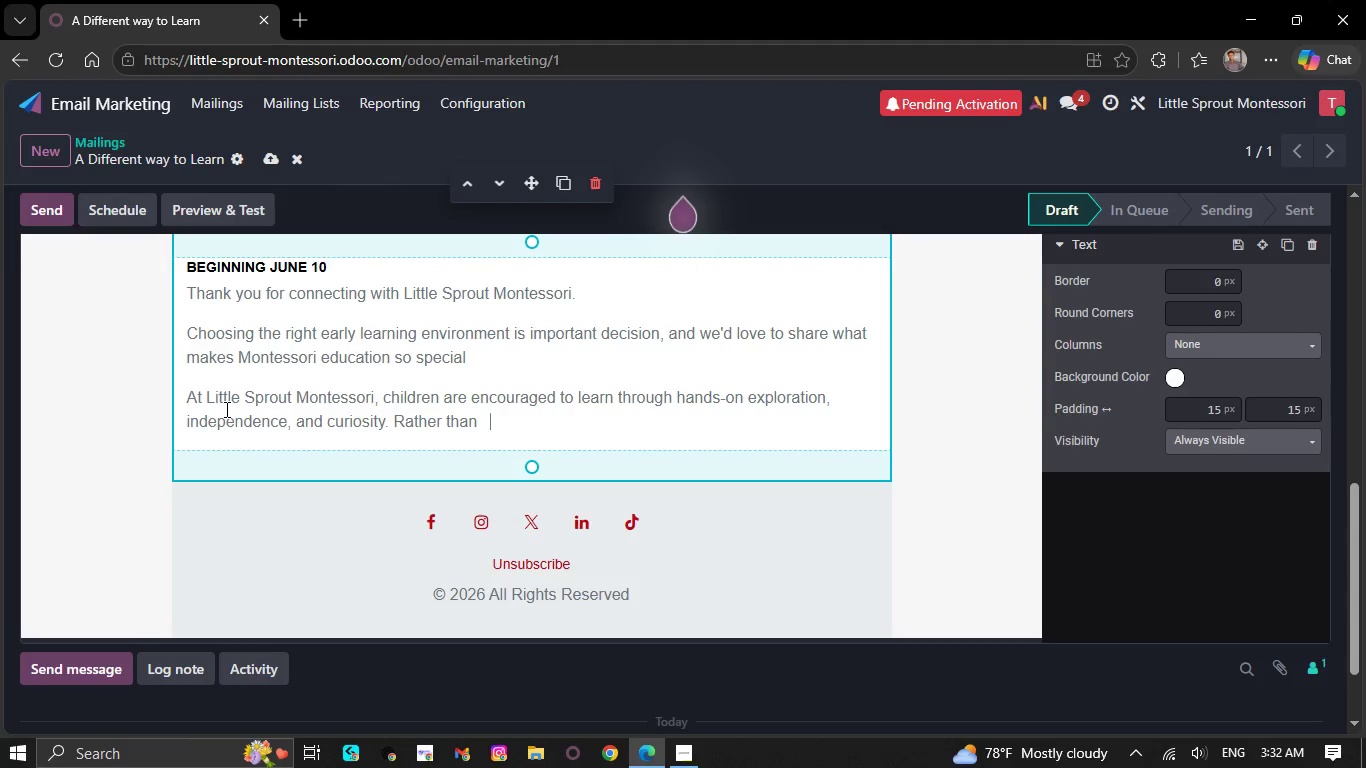 
wait(7.73)
 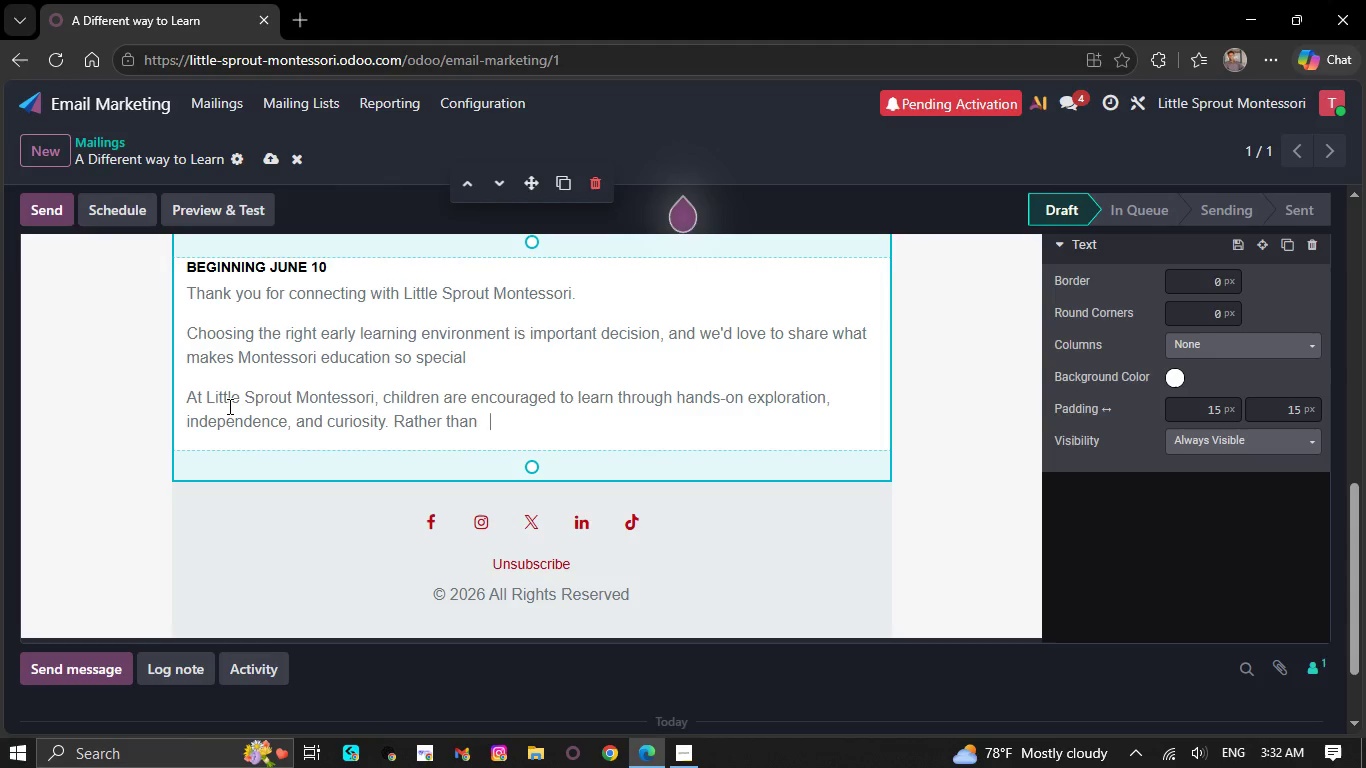 
type(a one-six)
 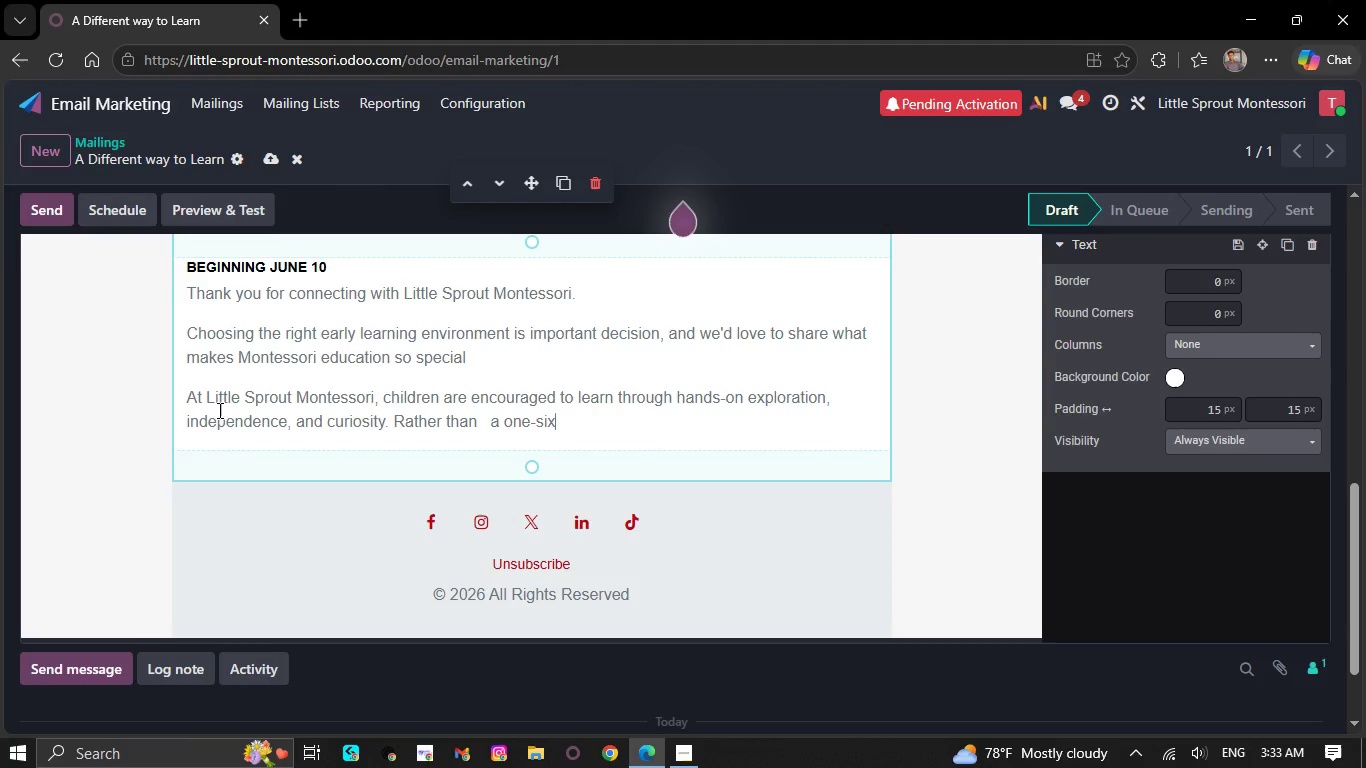 
key(Backspace)
type(ze)
 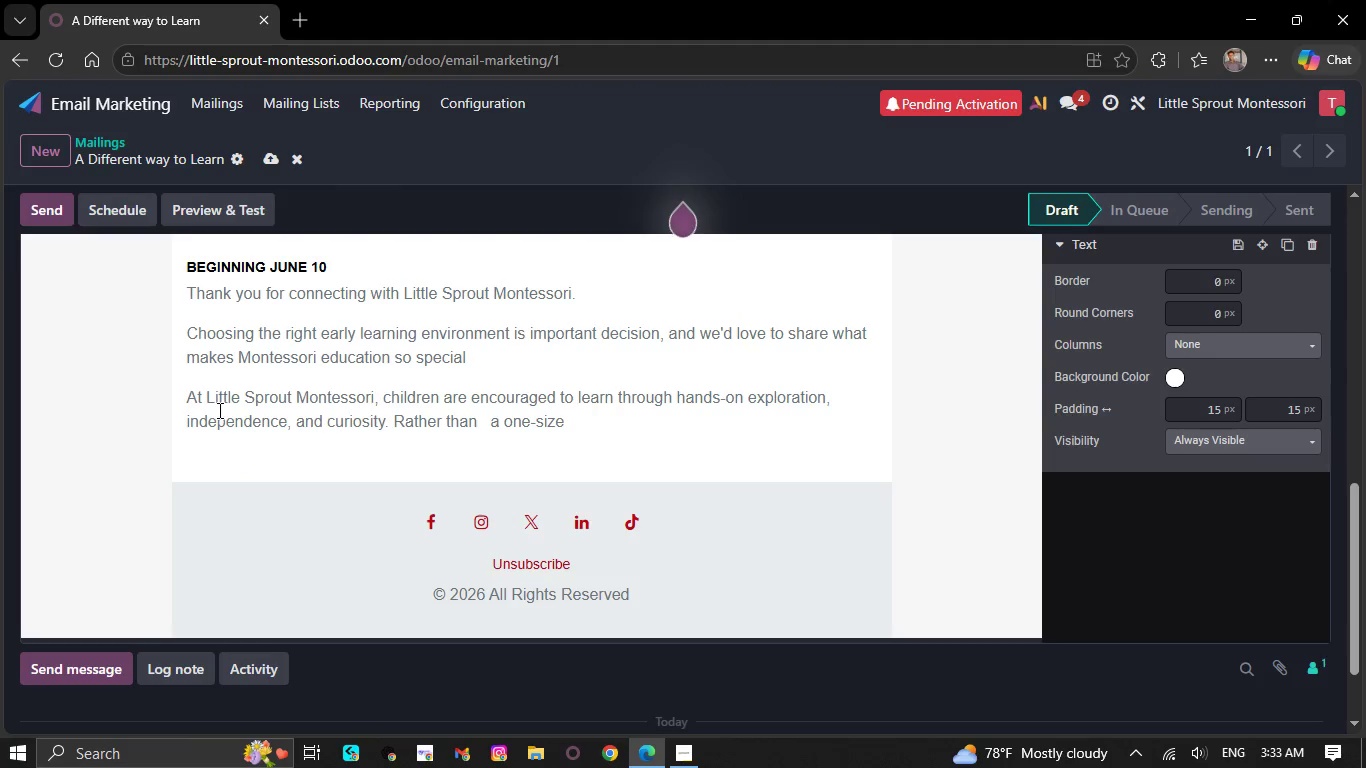 
type(-fits a)
key(Backspace)
 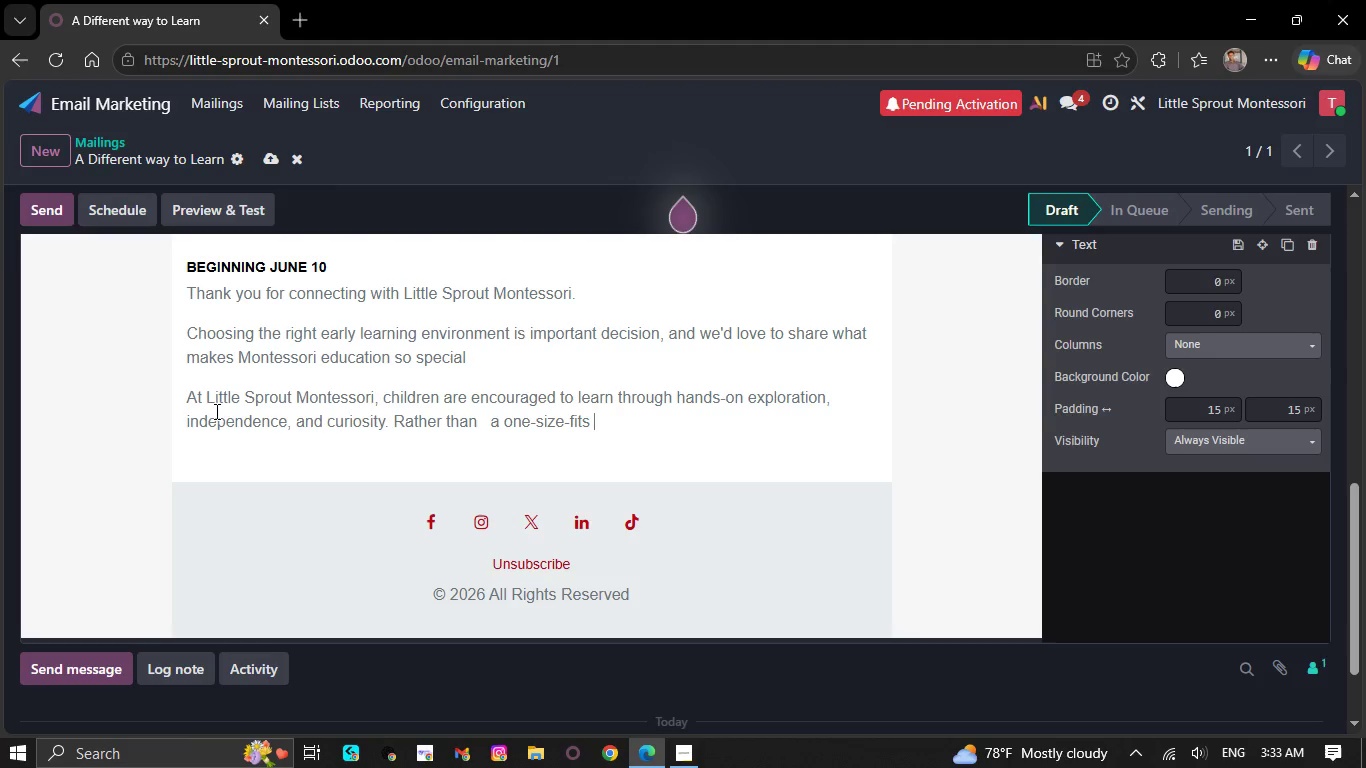 
key(Minus)
 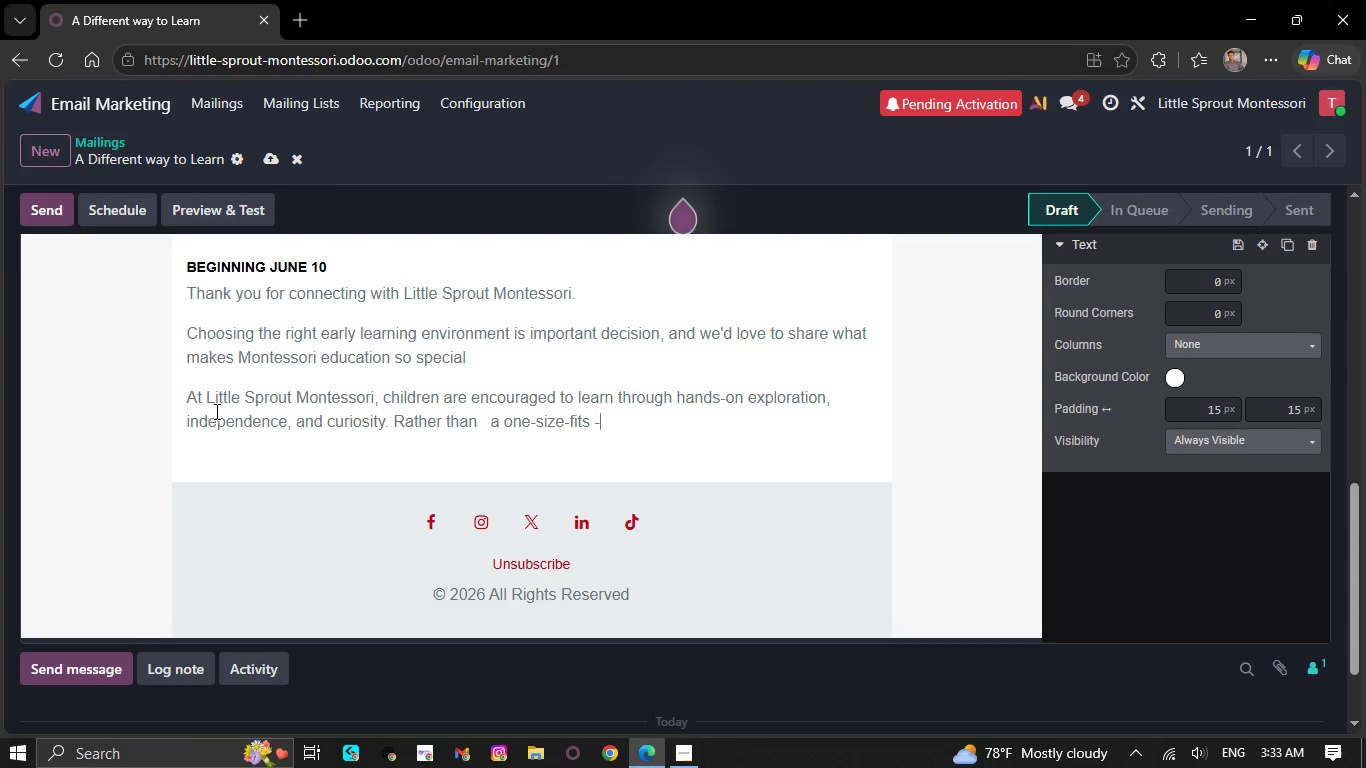 
key(A)
 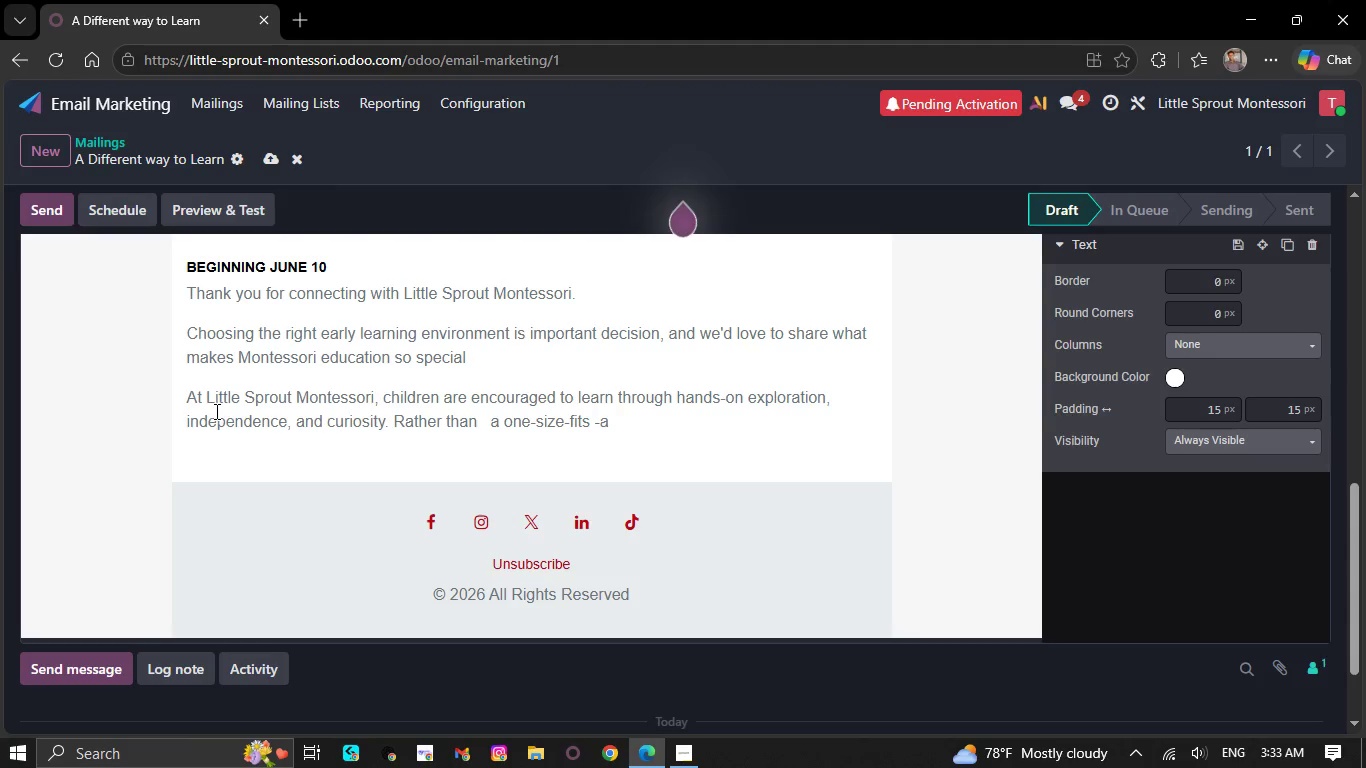 
key(ArrowLeft)
 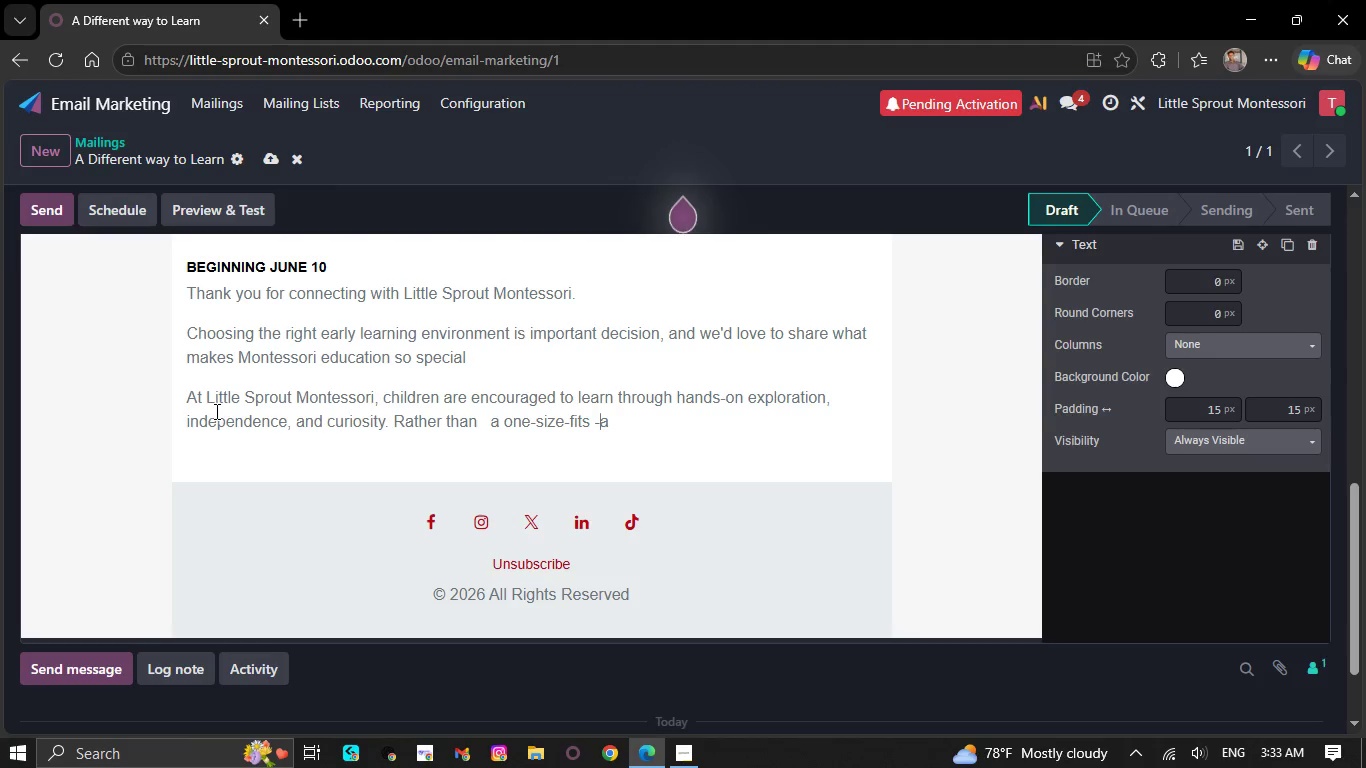 
key(ArrowLeft)
 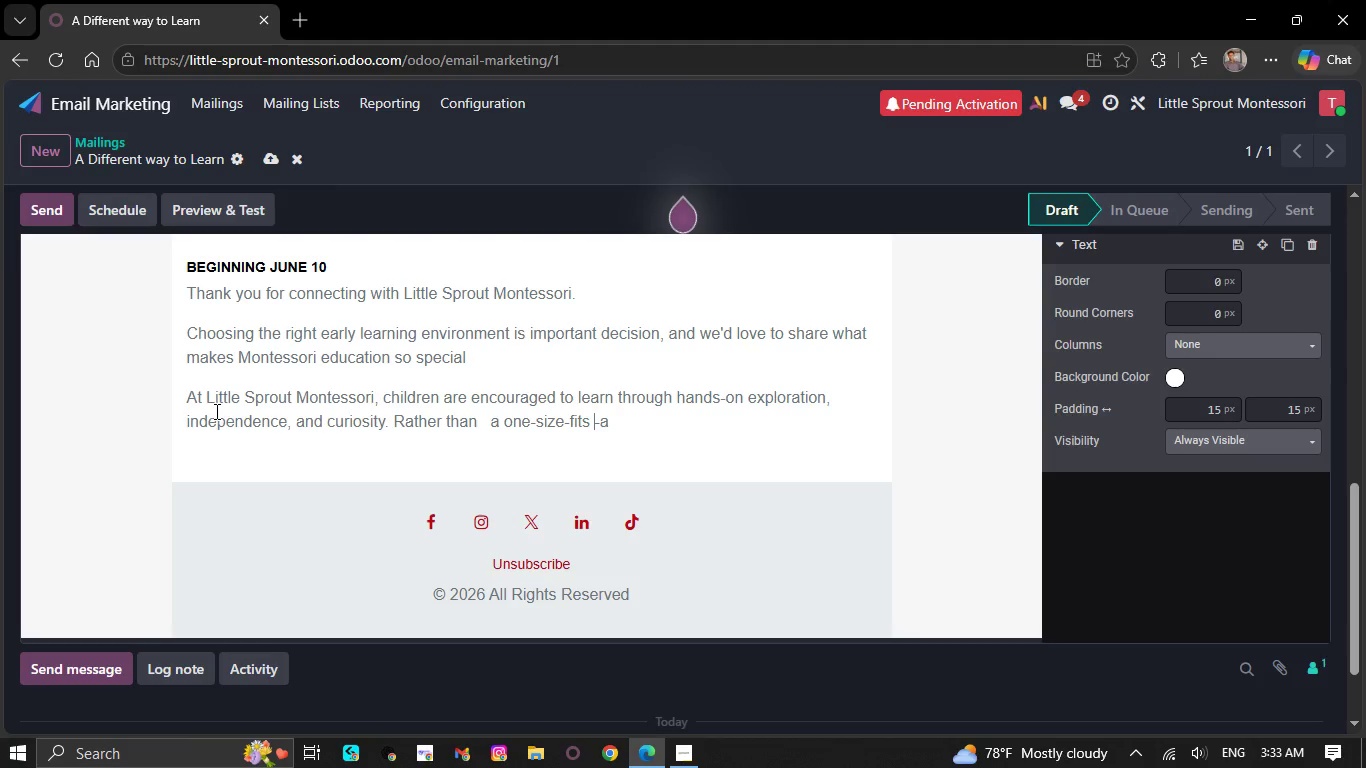 
key(Backspace)
 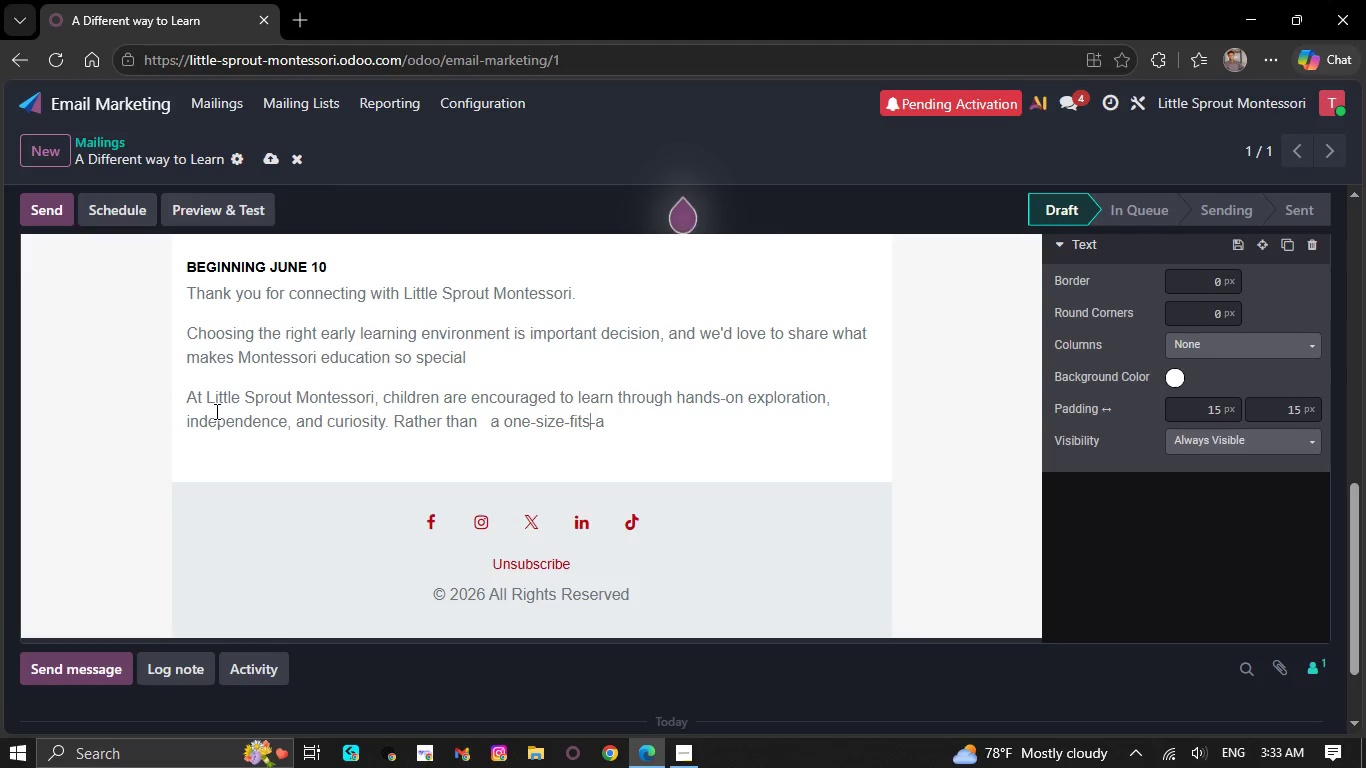 
key(ArrowRight)
 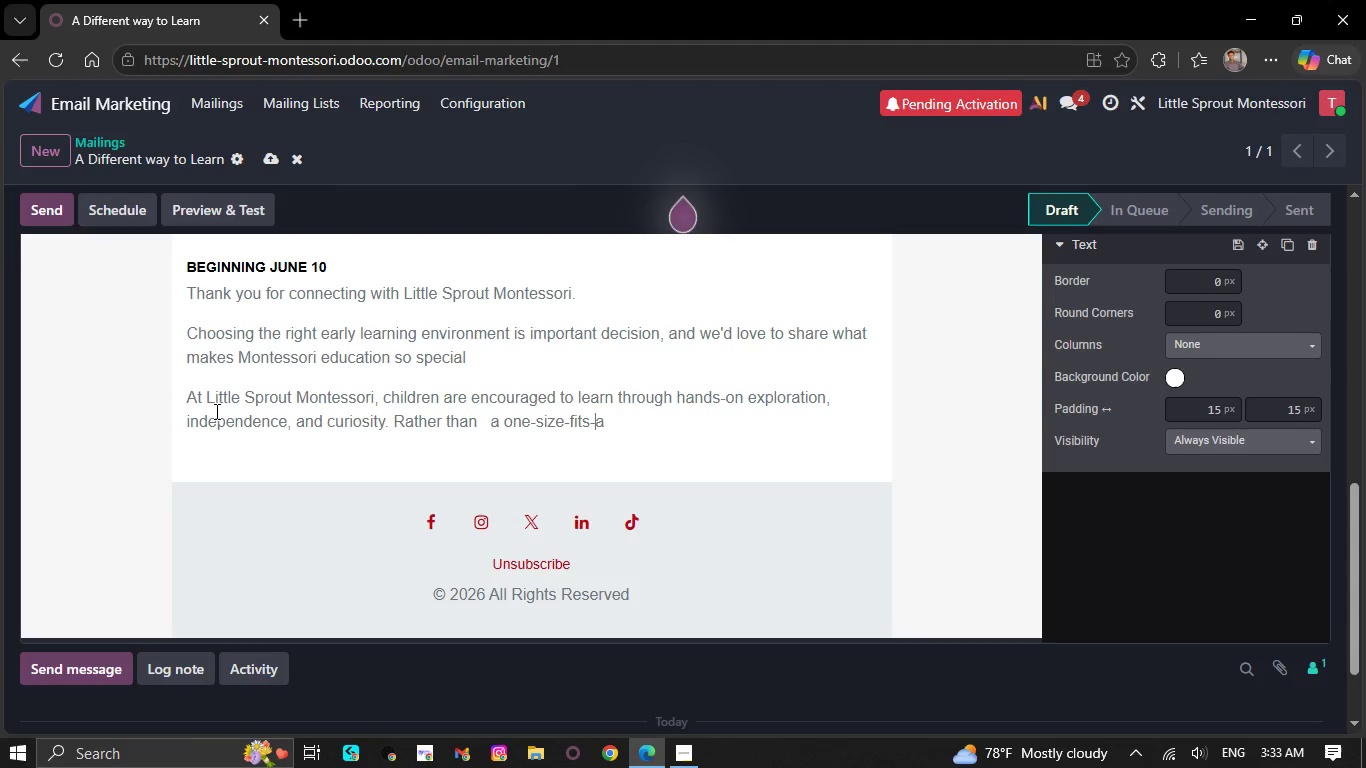 
key(ArrowRight)
 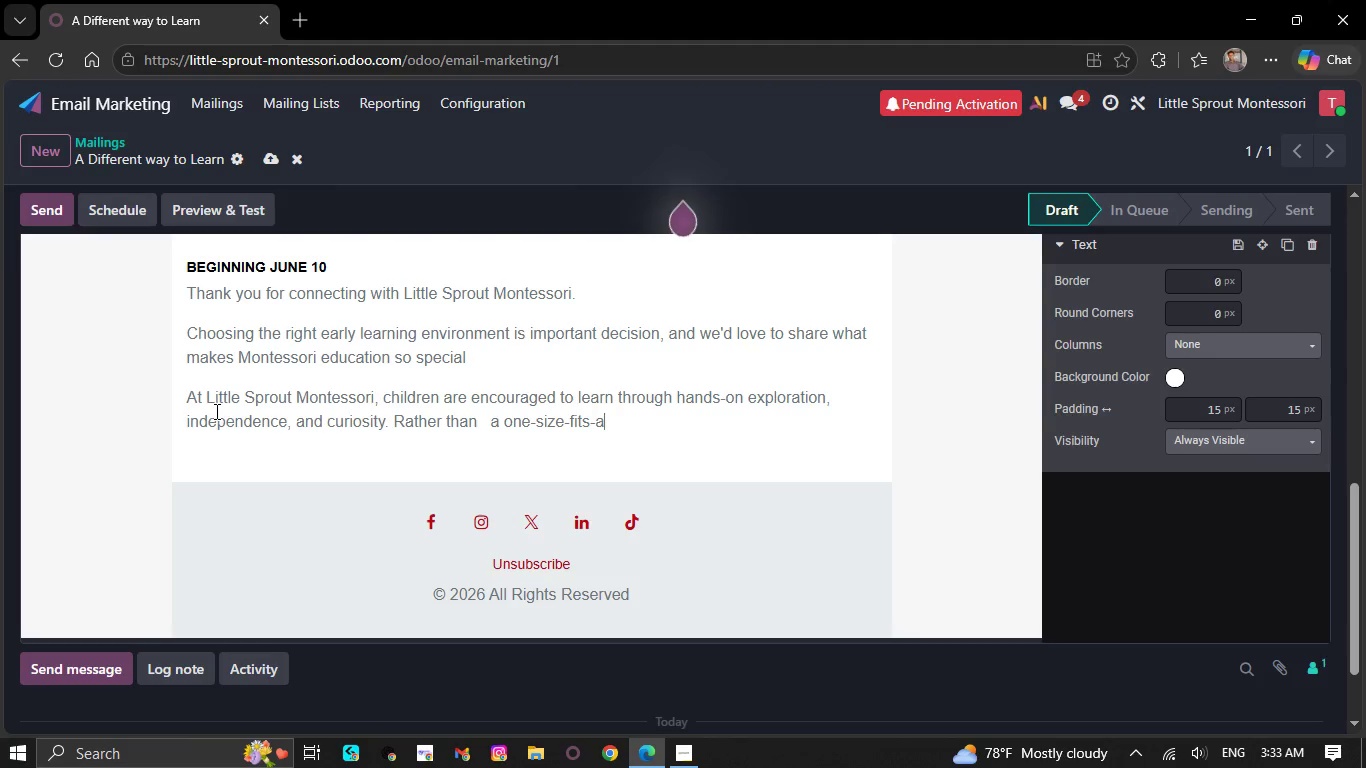 
type(ll classroom, Monte)
 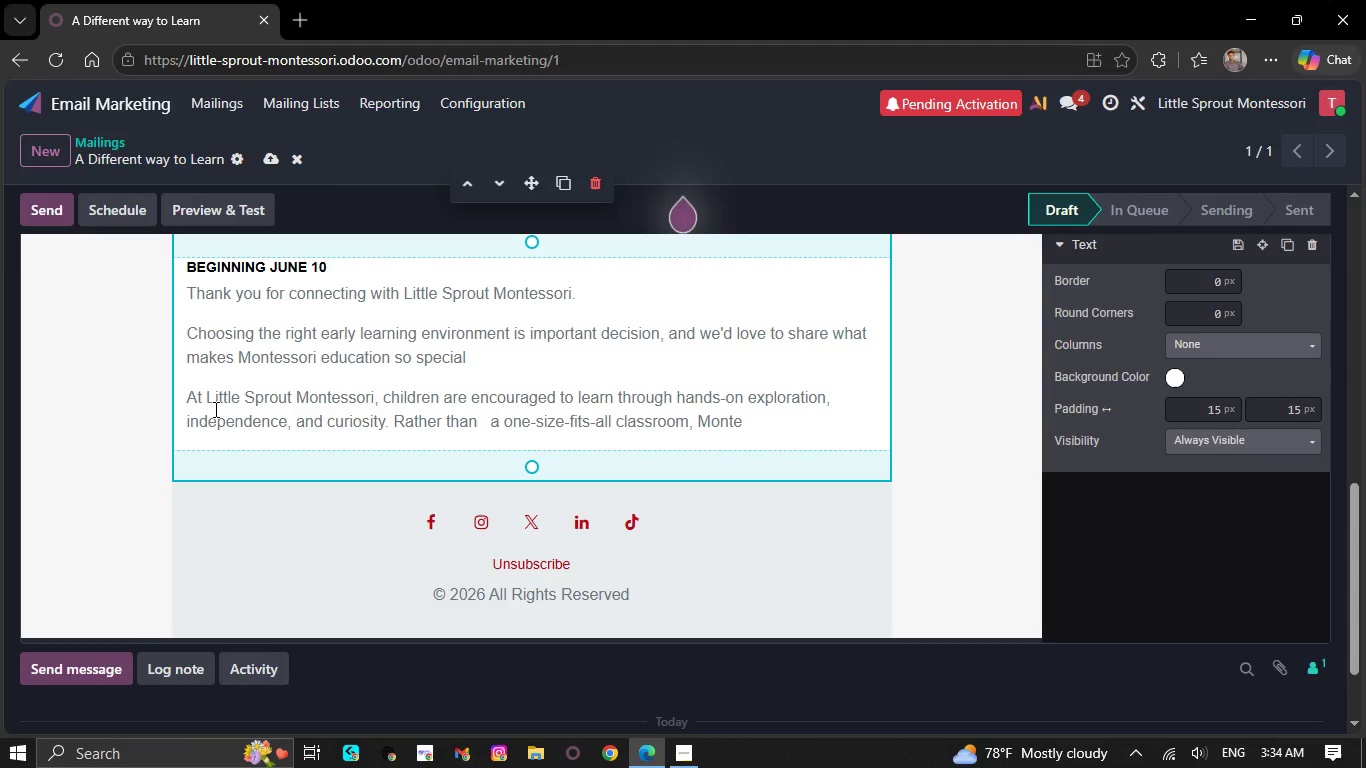 
wait(22.84)
 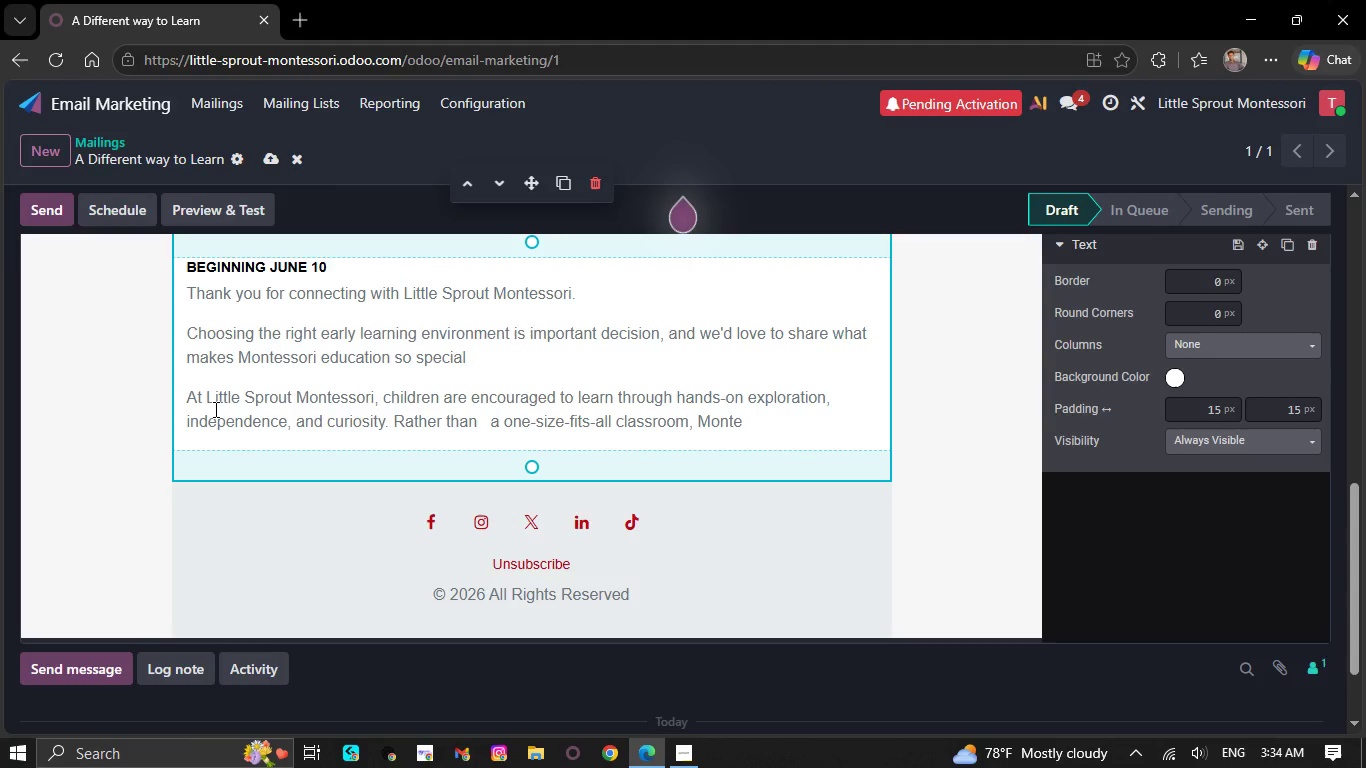 
type(ssori learning allows w)
key(Backspace)
type(each child to grow at their)
 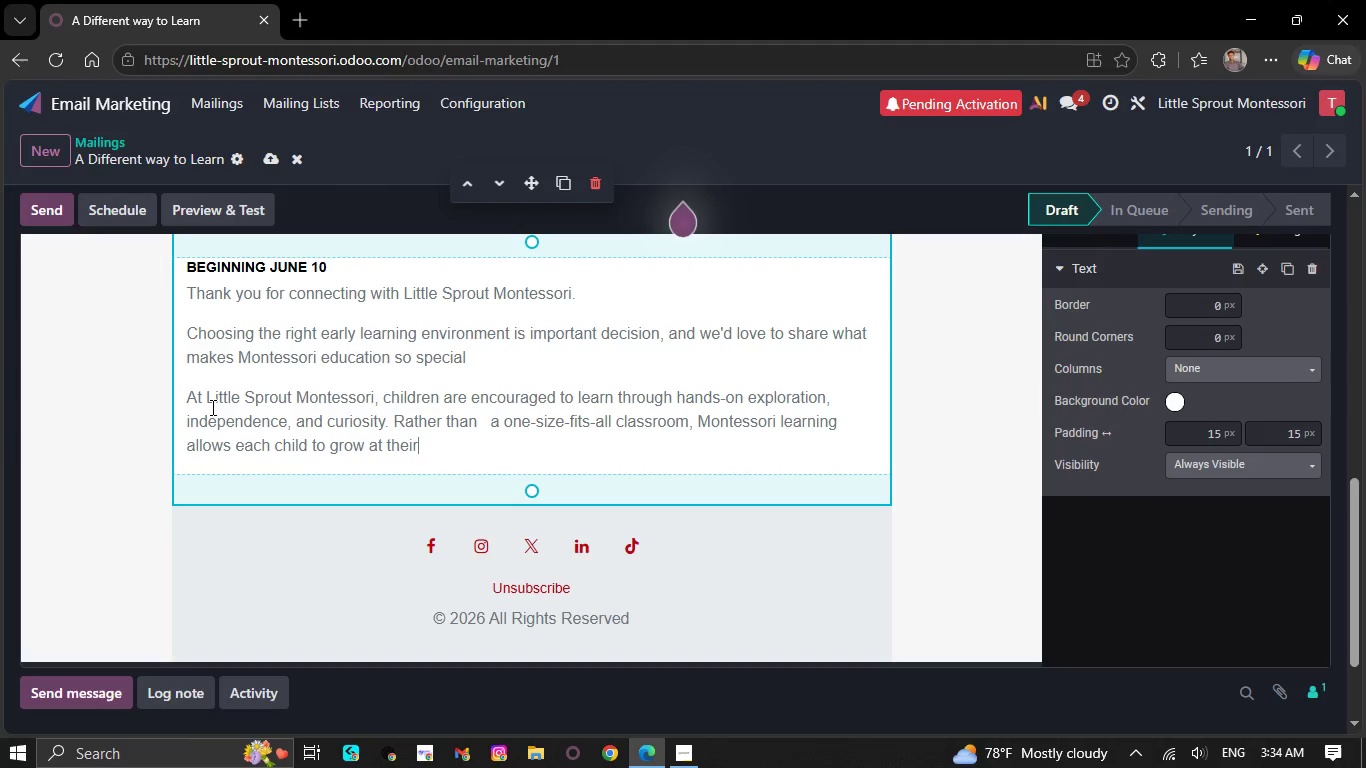 
wait(5.03)
 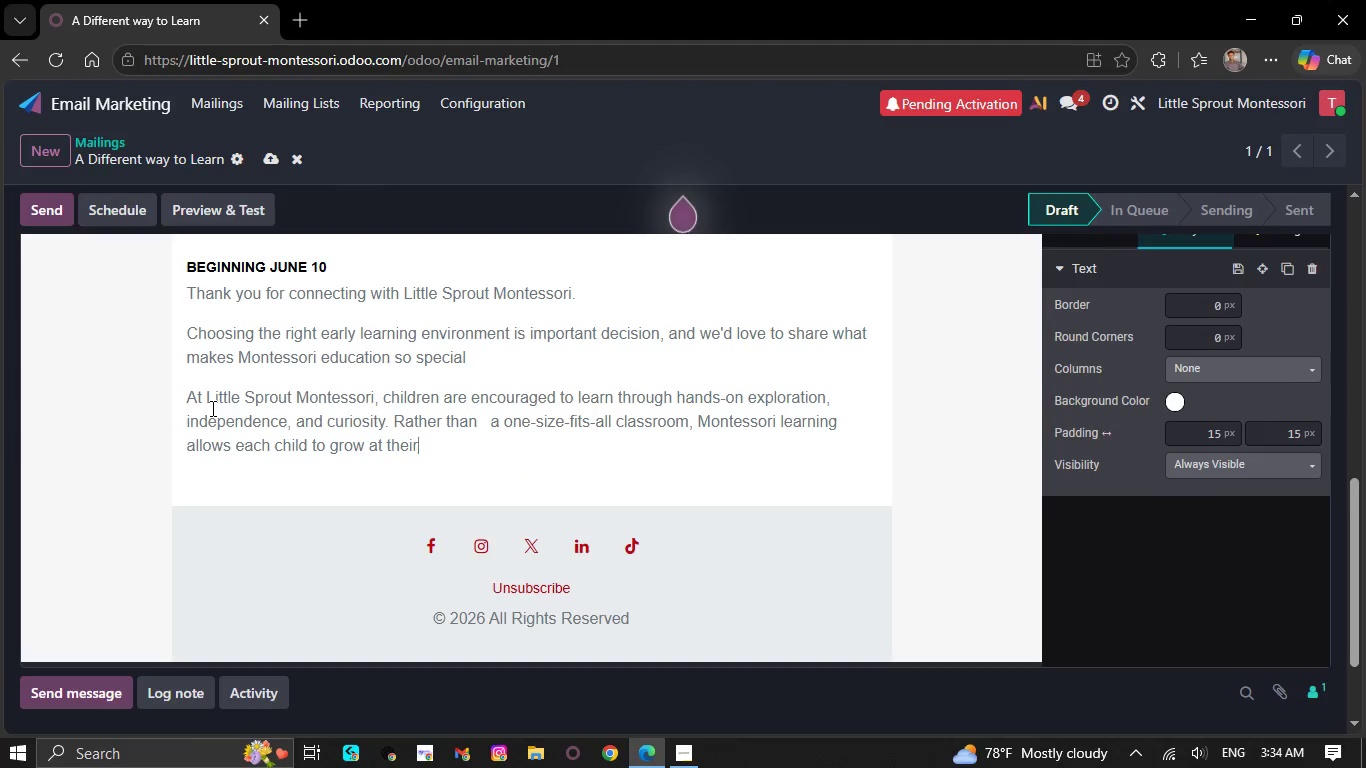 
type( own pace while)
 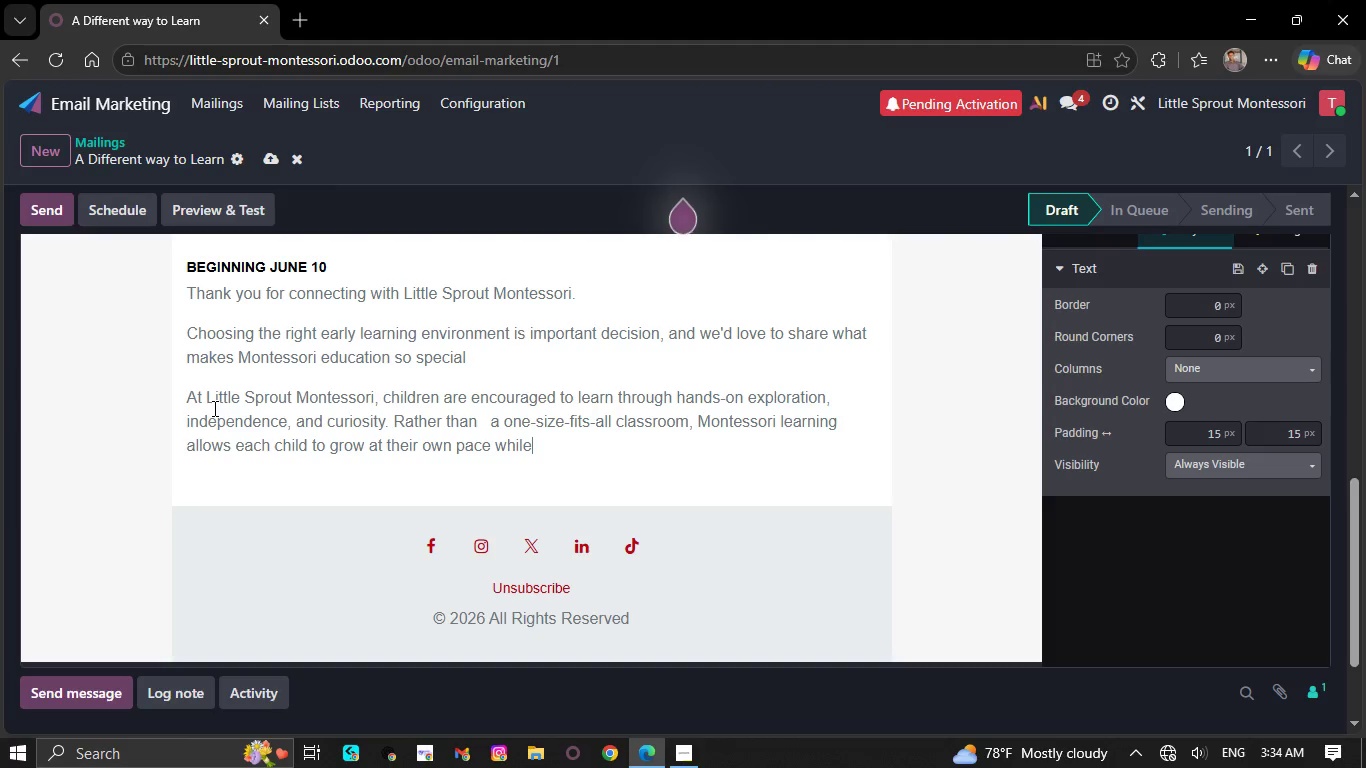 
wait(9.5)
 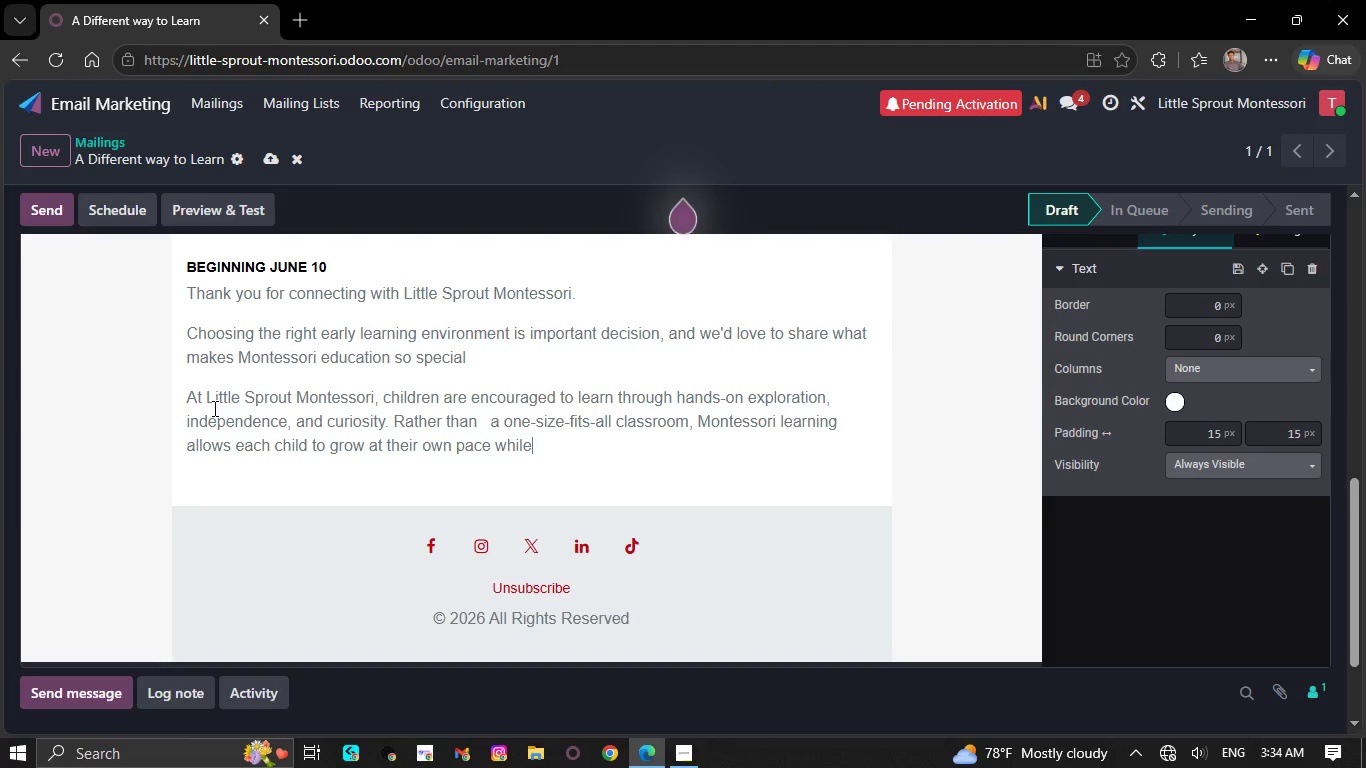 
type( building confidence and responsibility.)
key(NumpadEnter)
type(Here's what )
 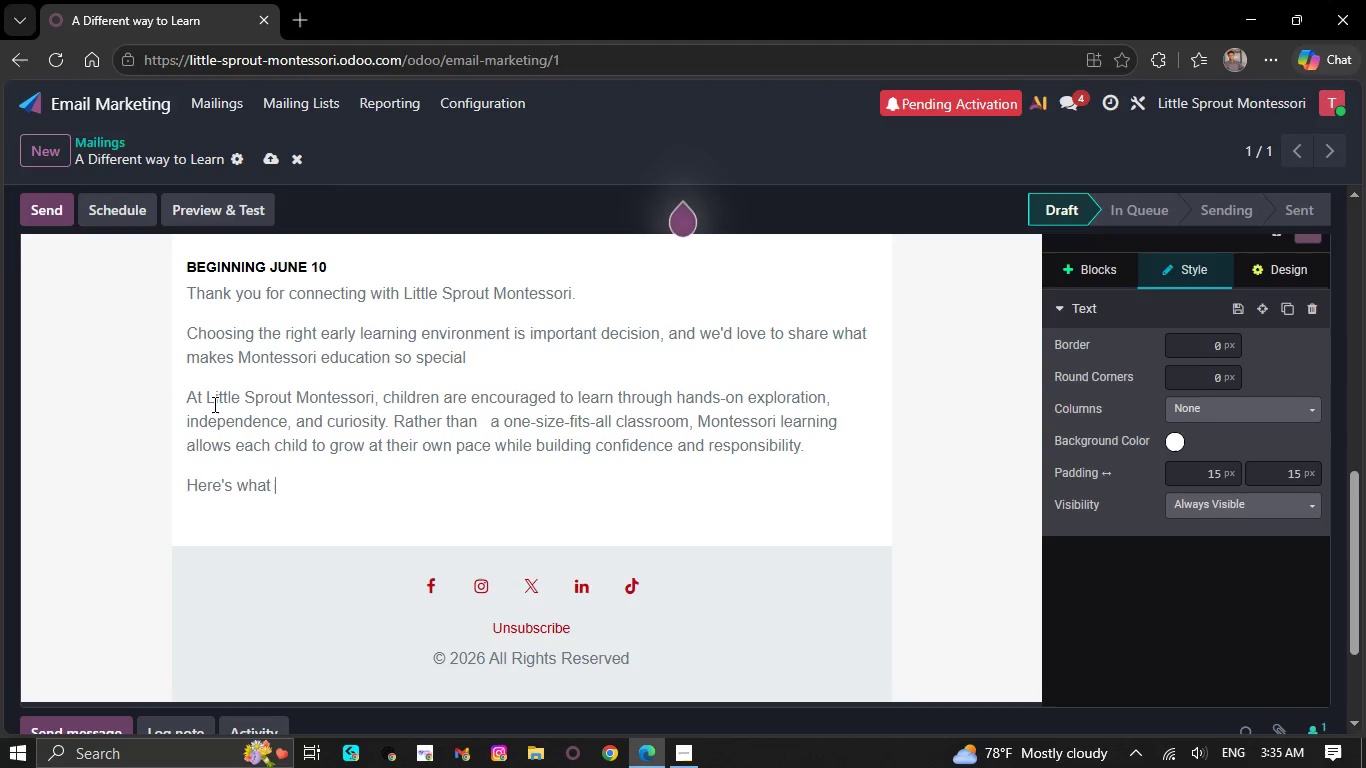 
type(makes the )
 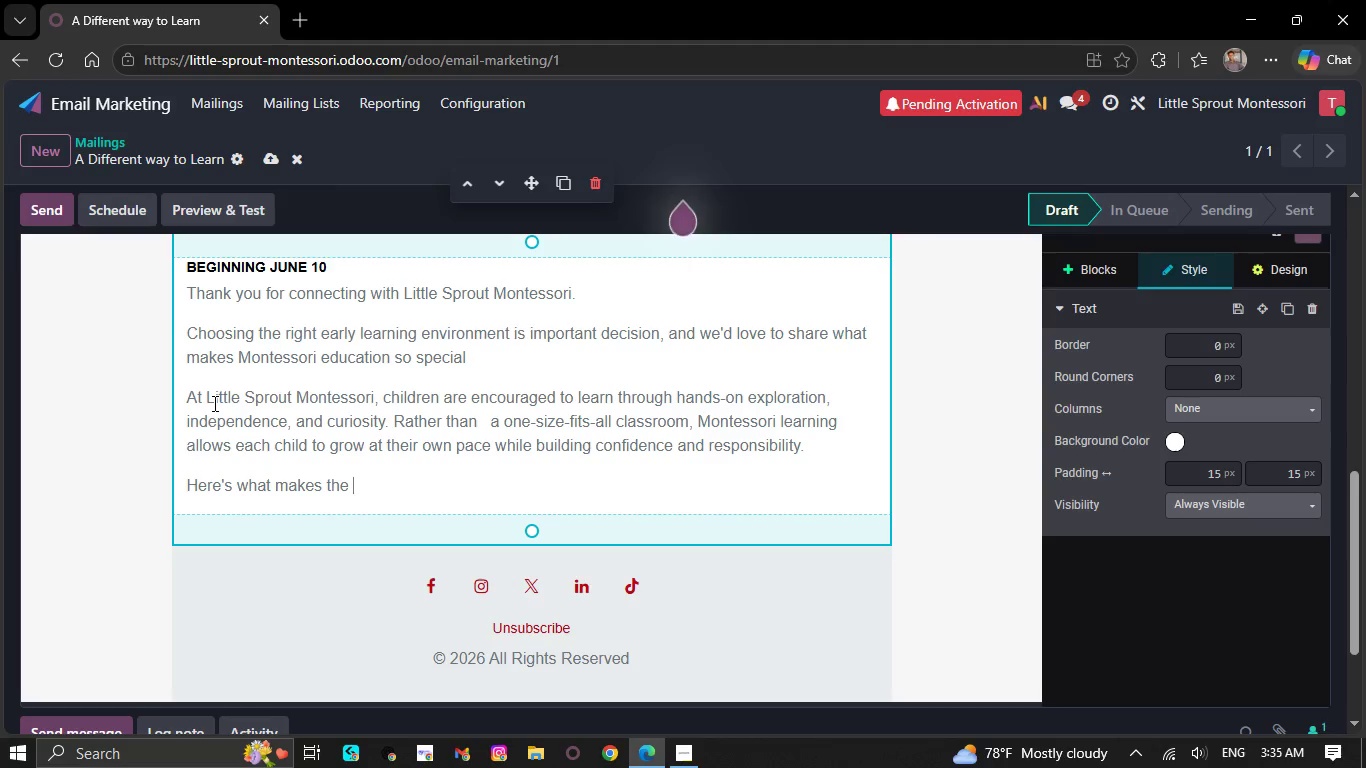 
wait(8.67)
 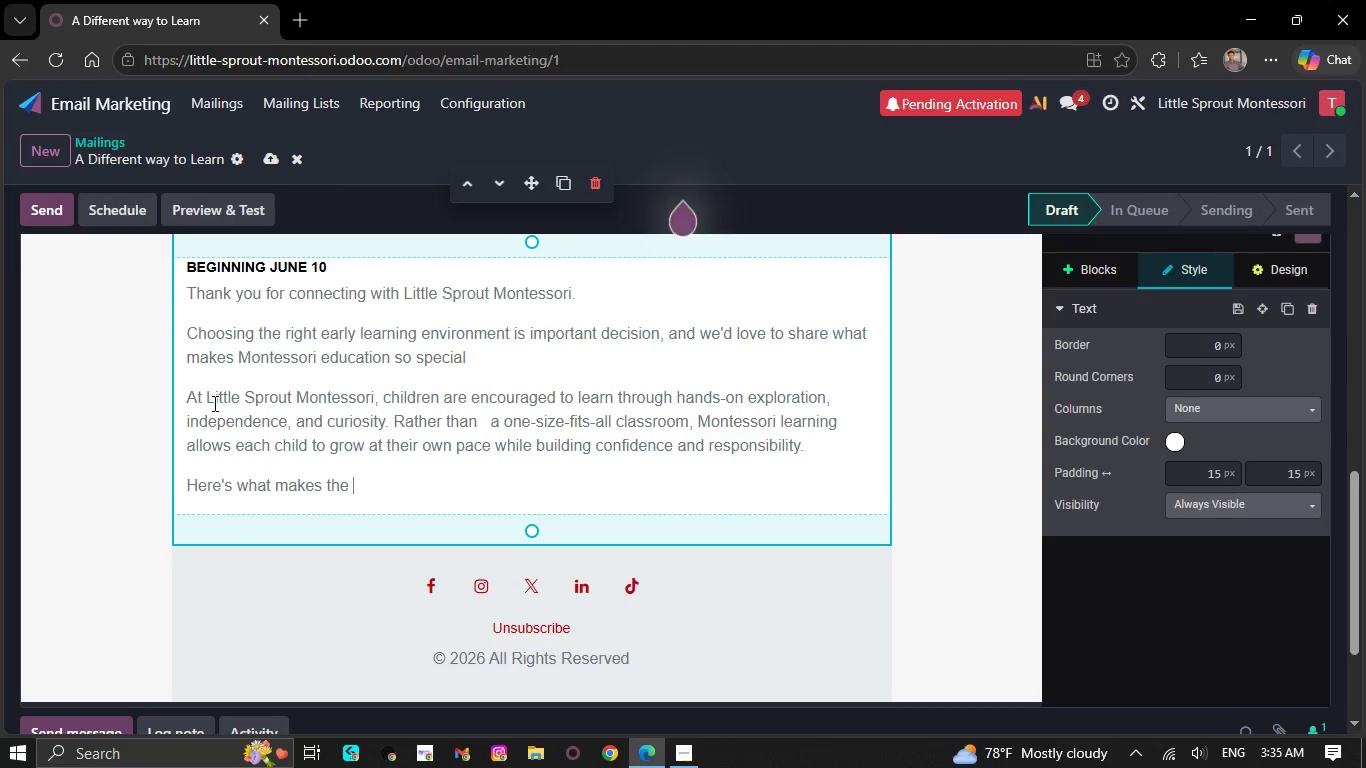 
left_click([684, 754])